 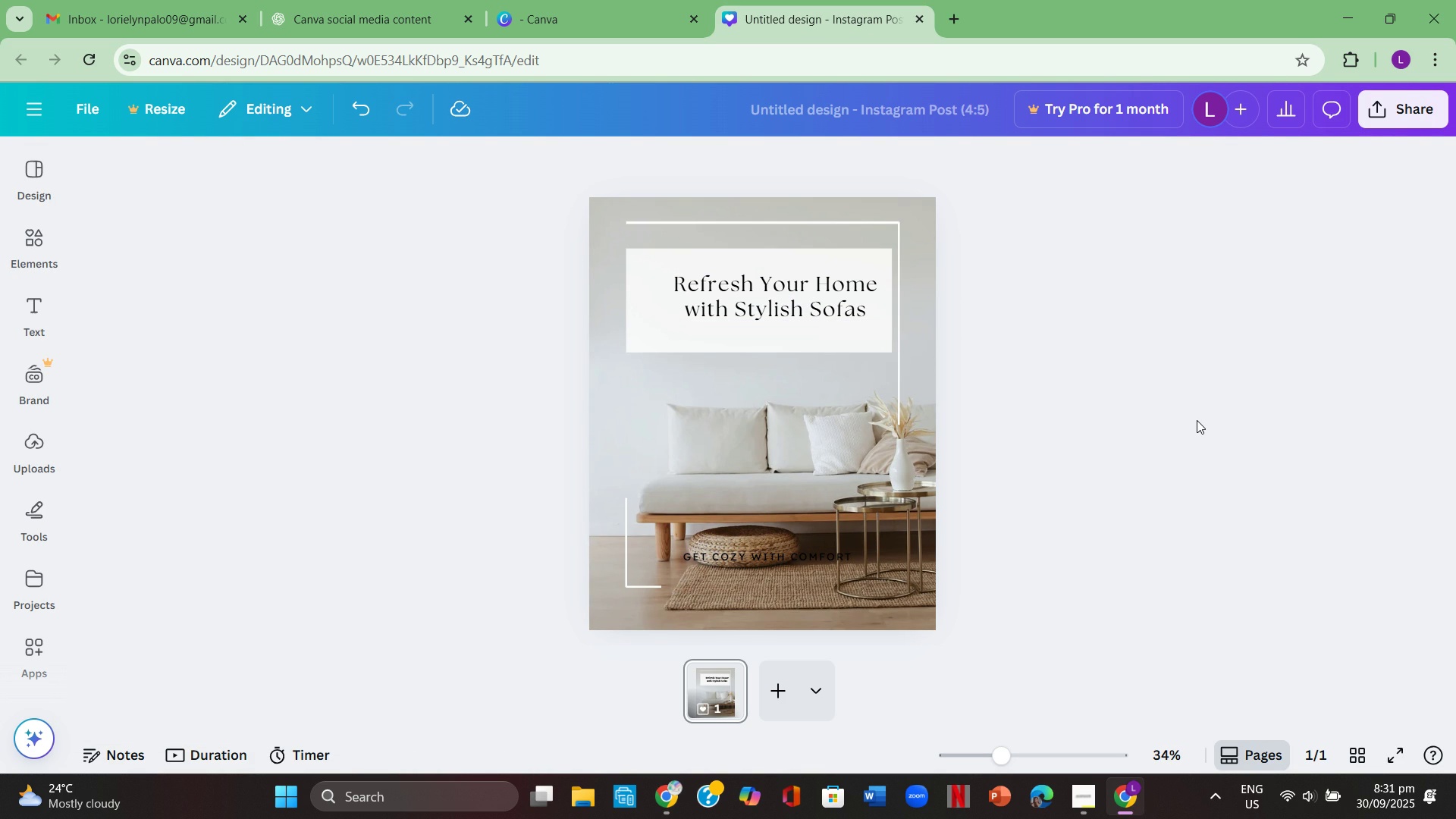 
left_click([836, 517])
 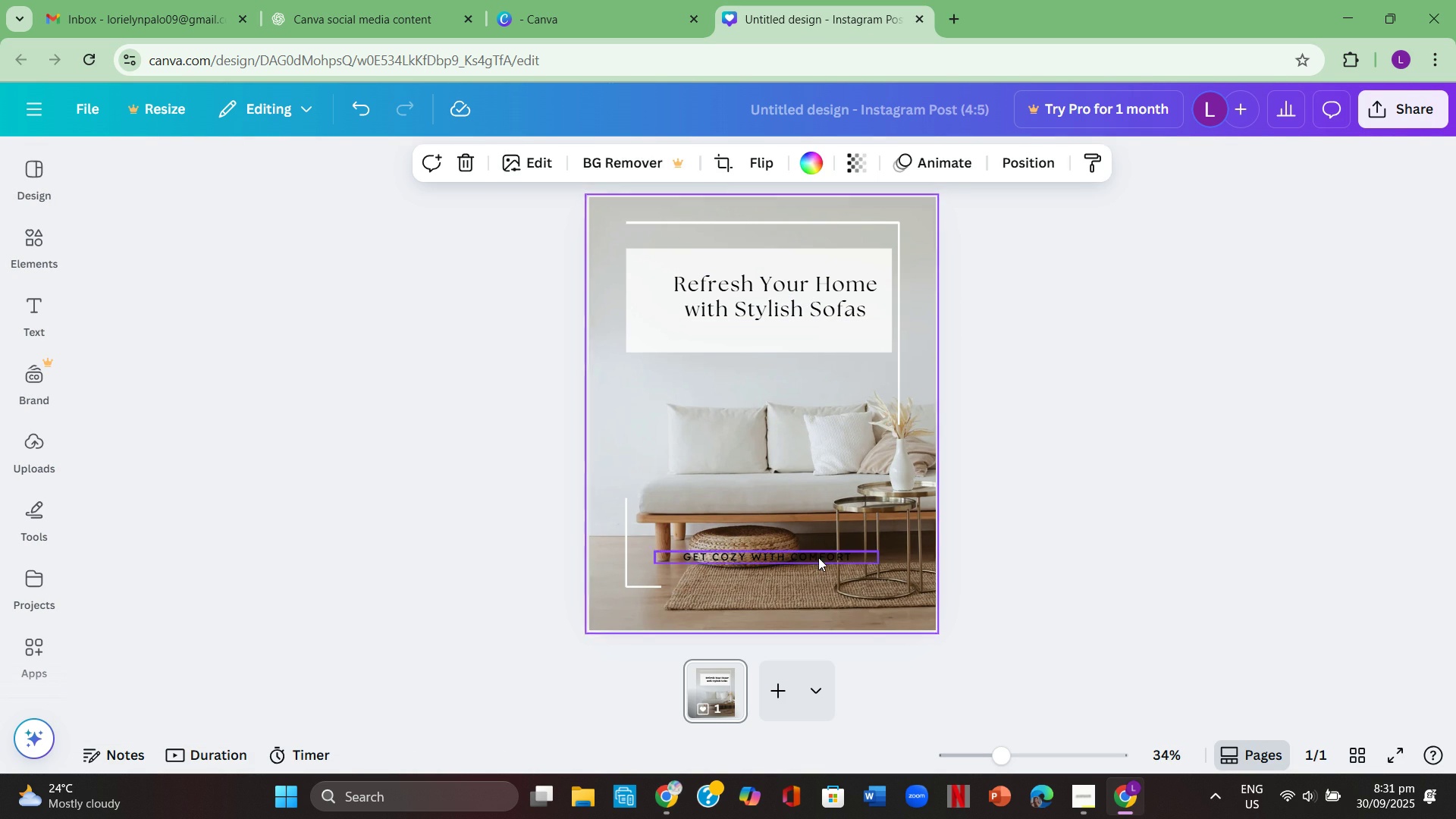 
left_click([818, 557])
 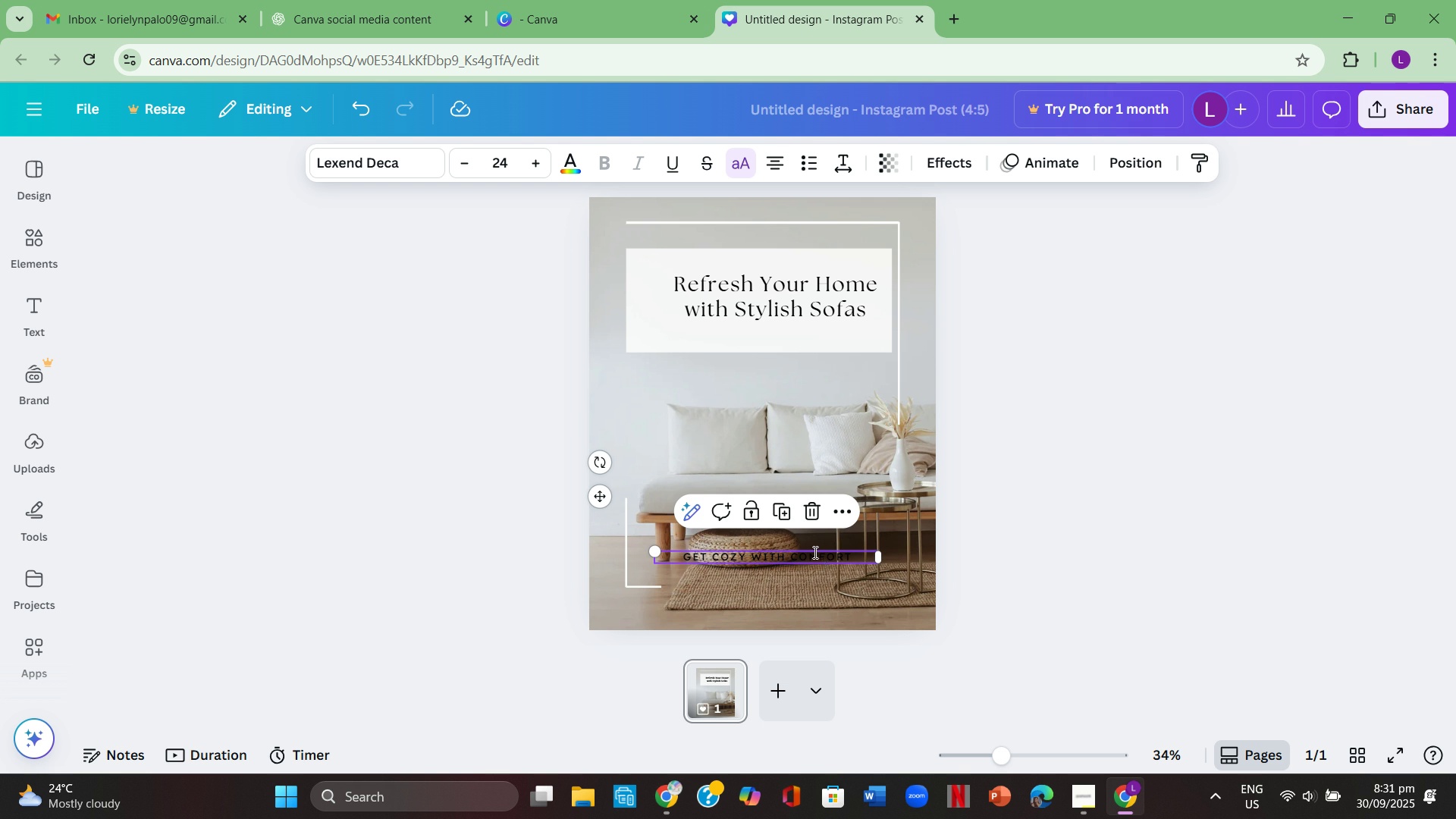 
left_click([814, 552])
 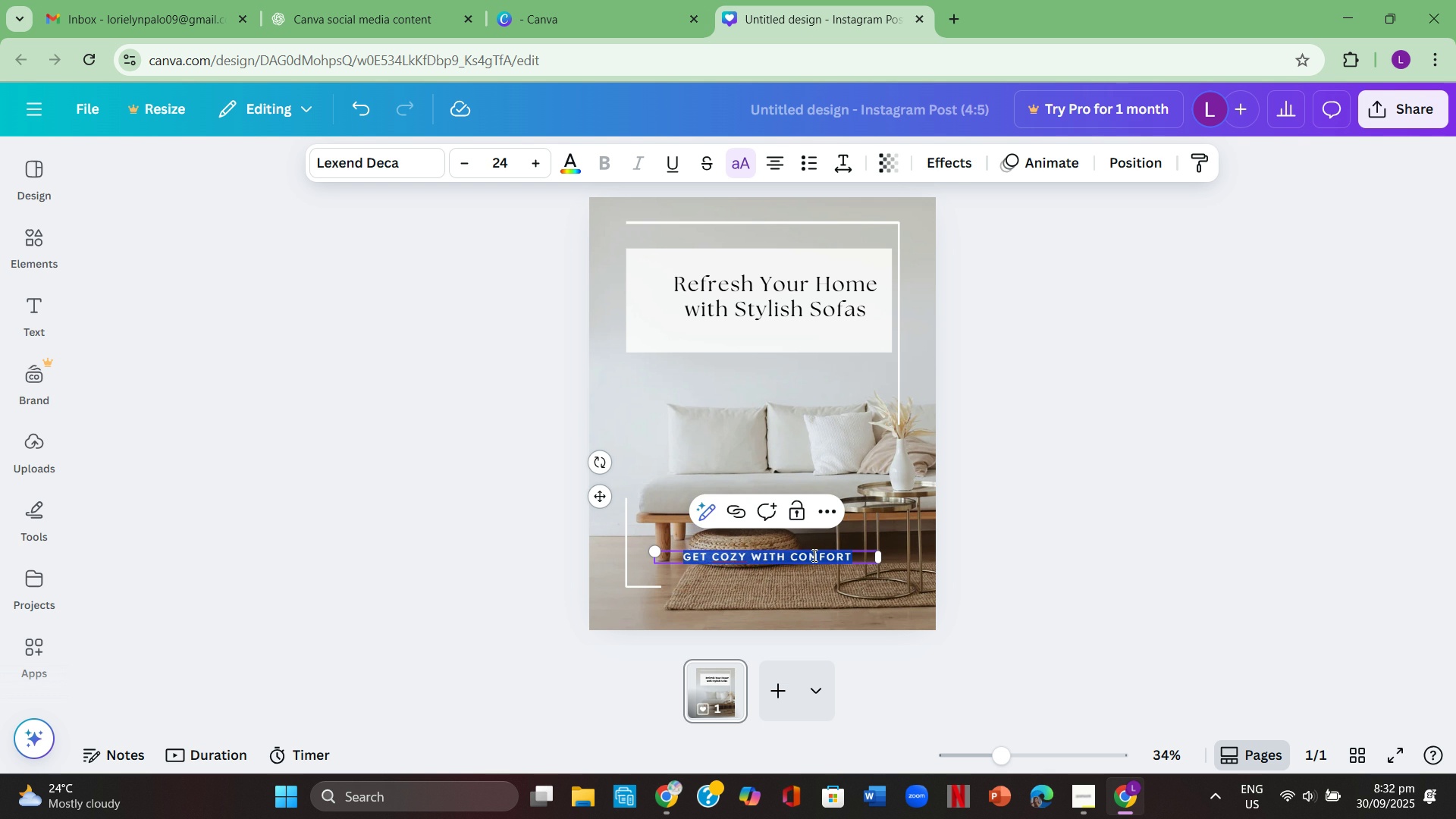 
key(Backspace)
 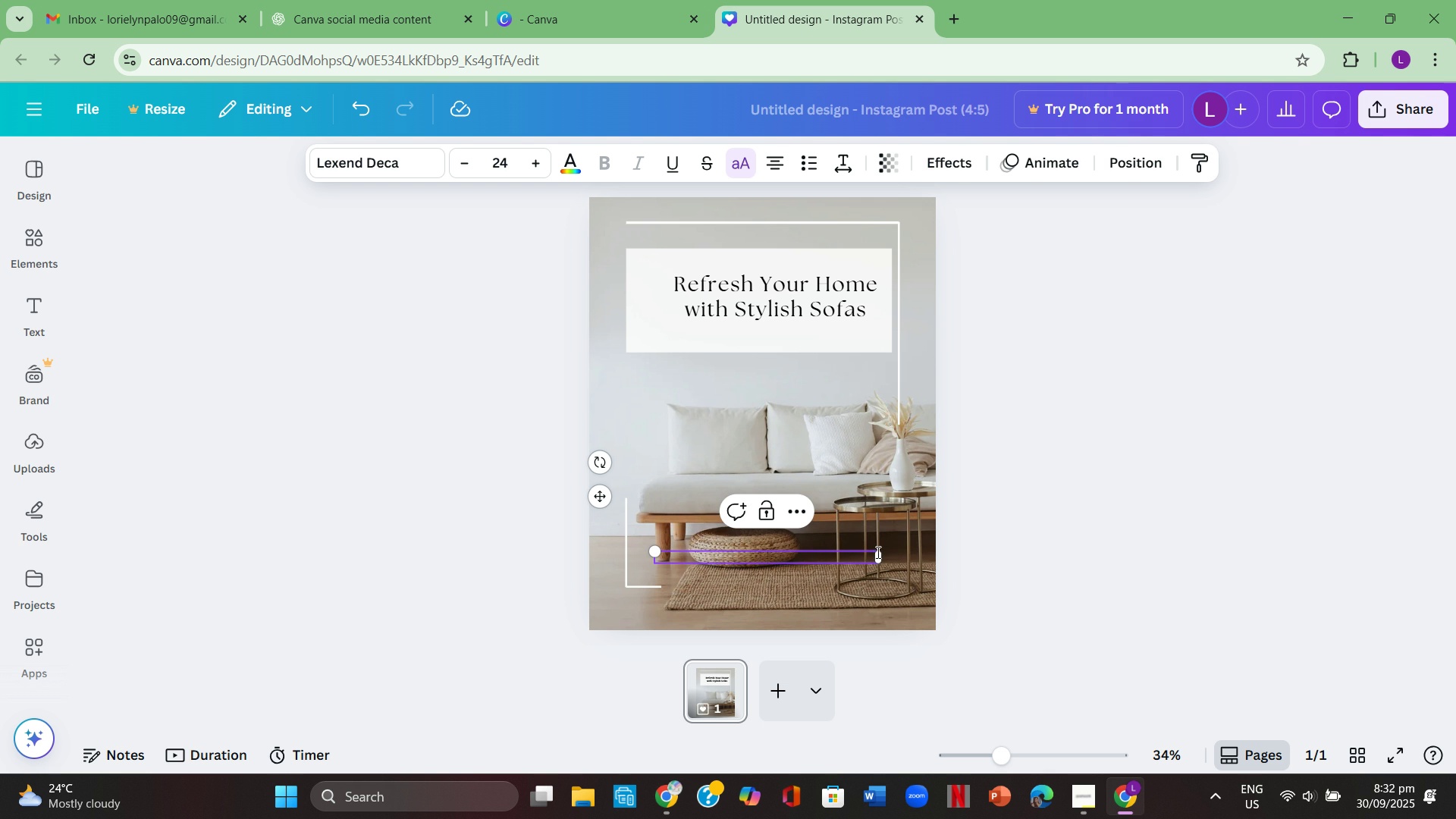 
left_click([1162, 565])
 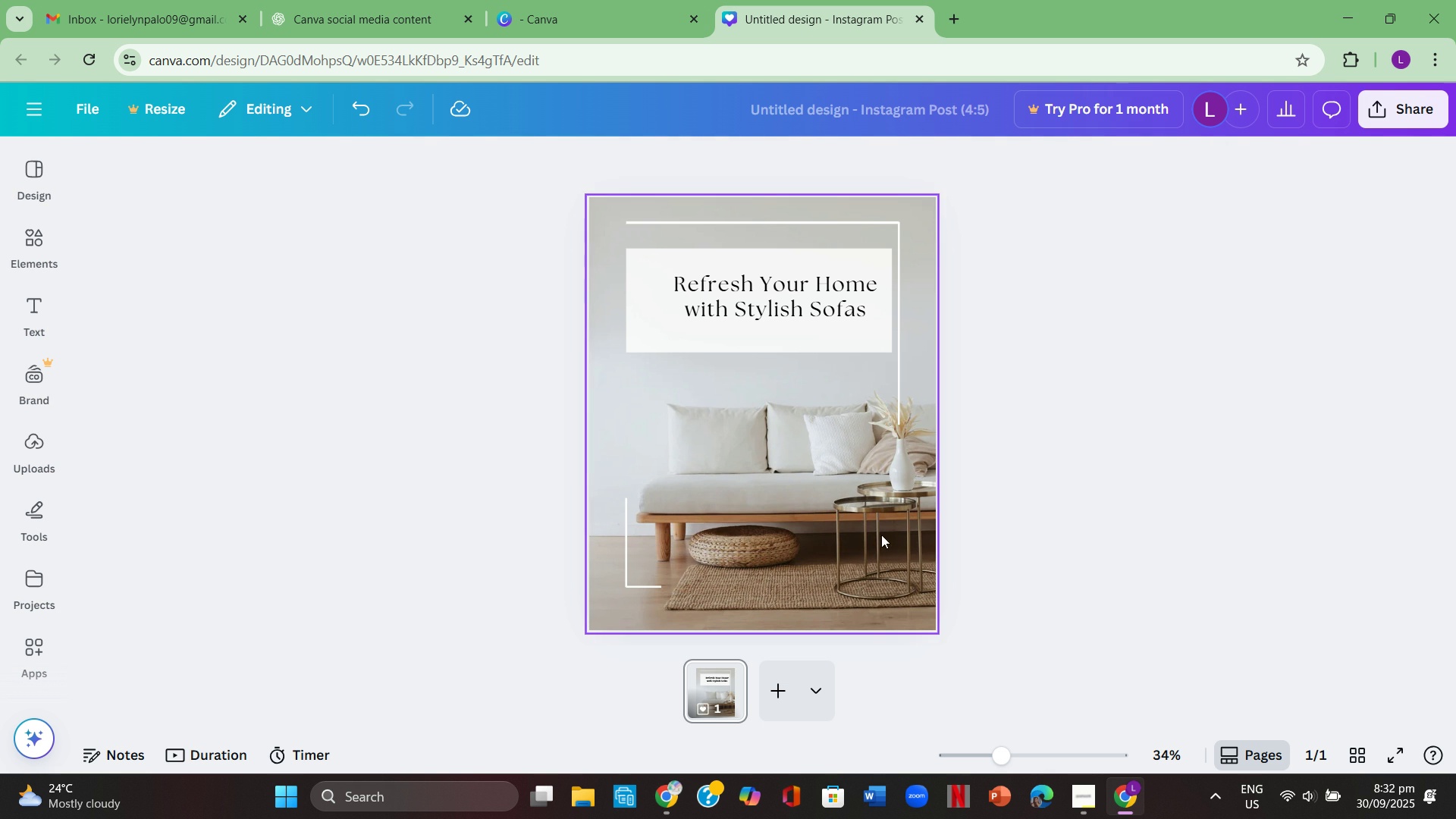 
left_click([885, 545])
 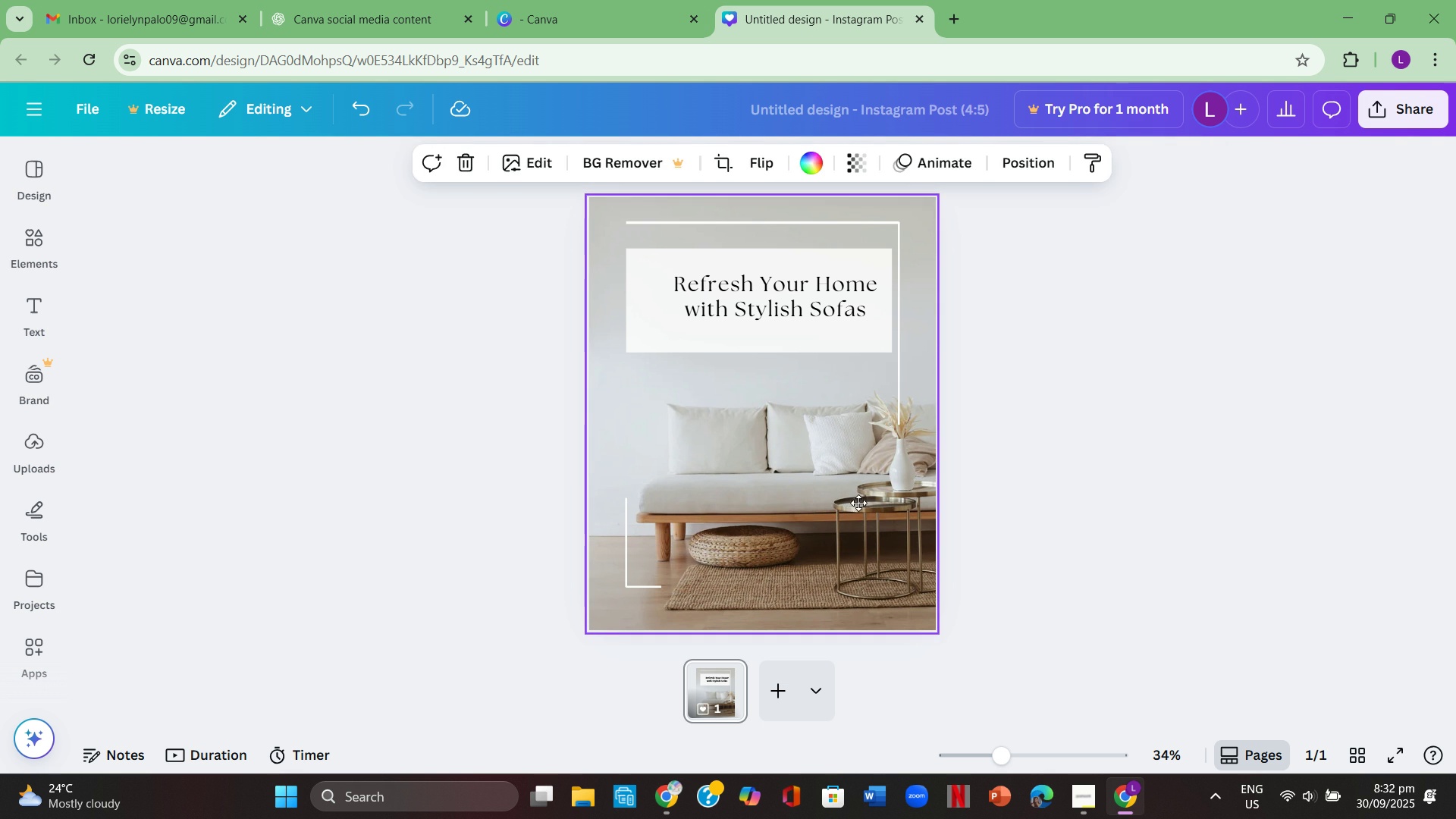 
double_click([859, 504])
 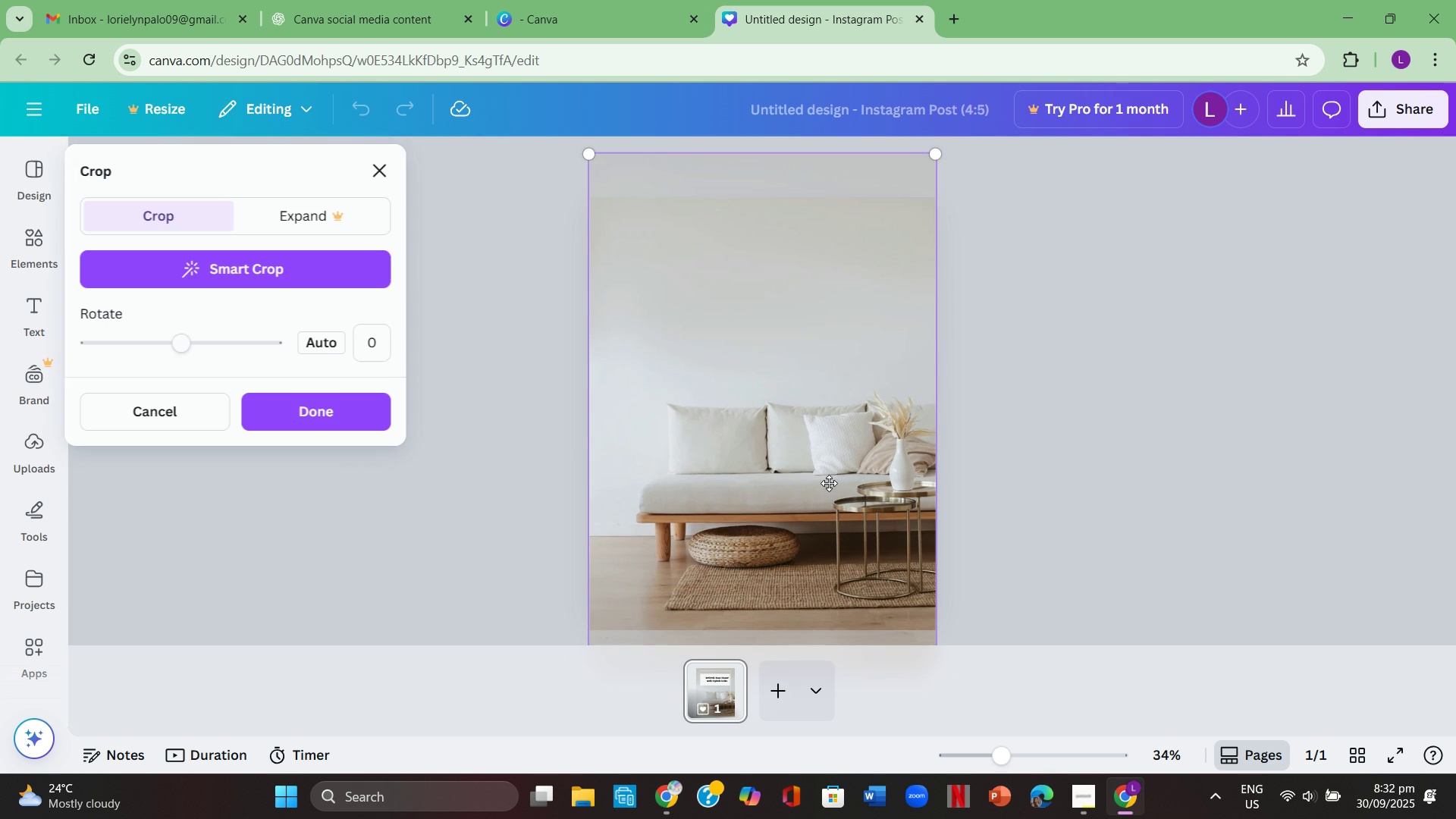 
triple_click([829, 483])
 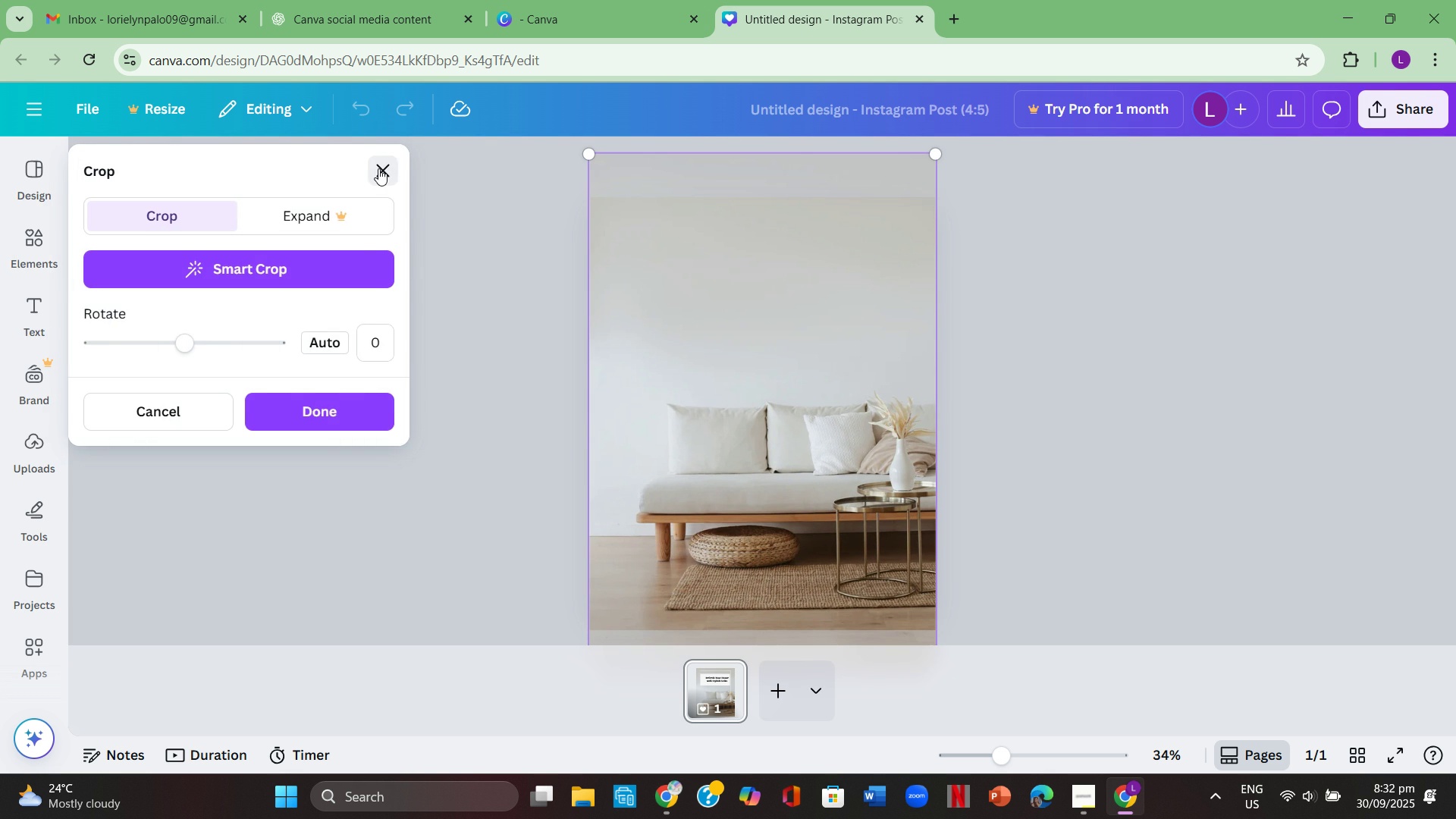 
left_click([378, 168])
 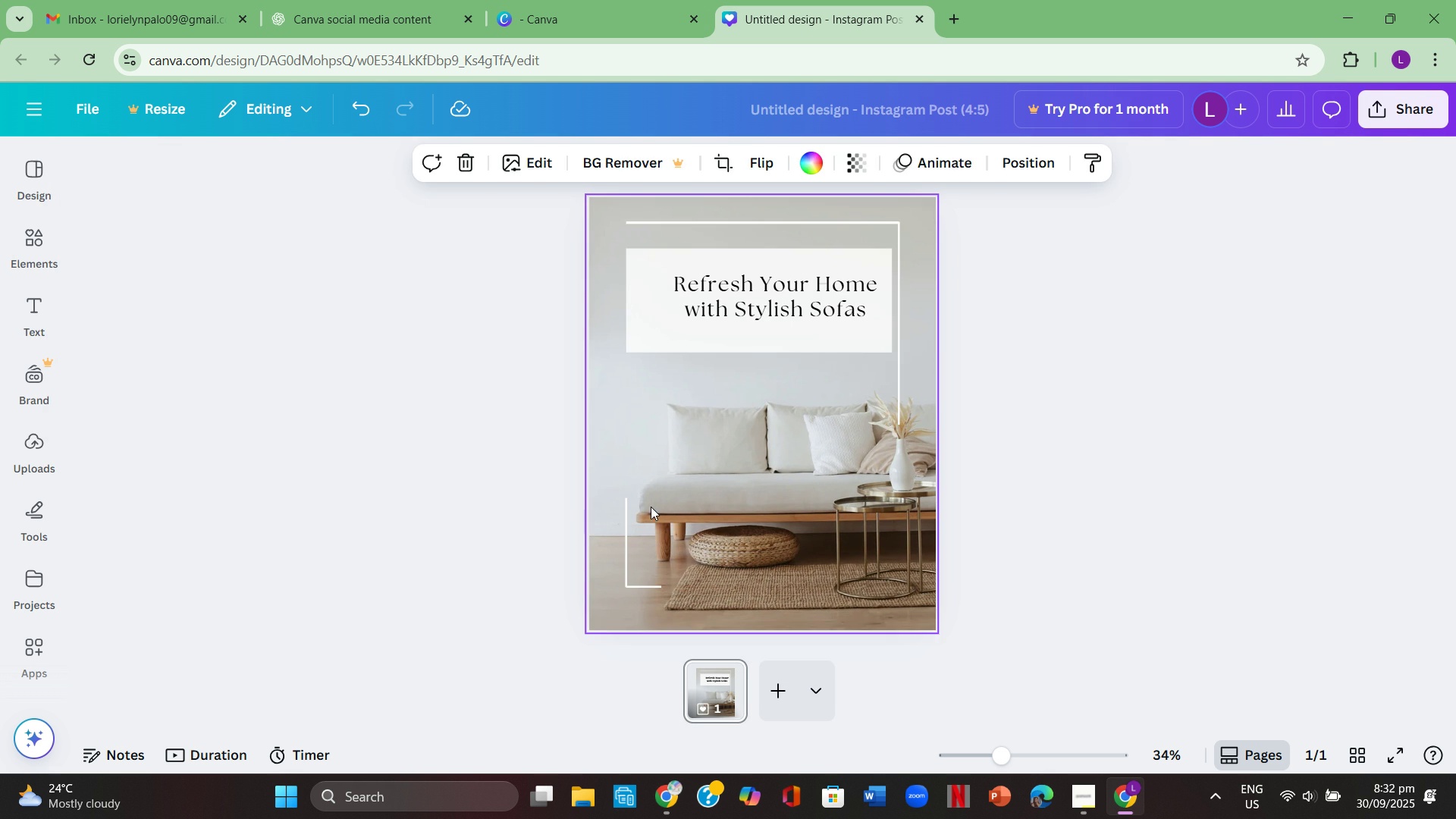 
left_click([756, 507])
 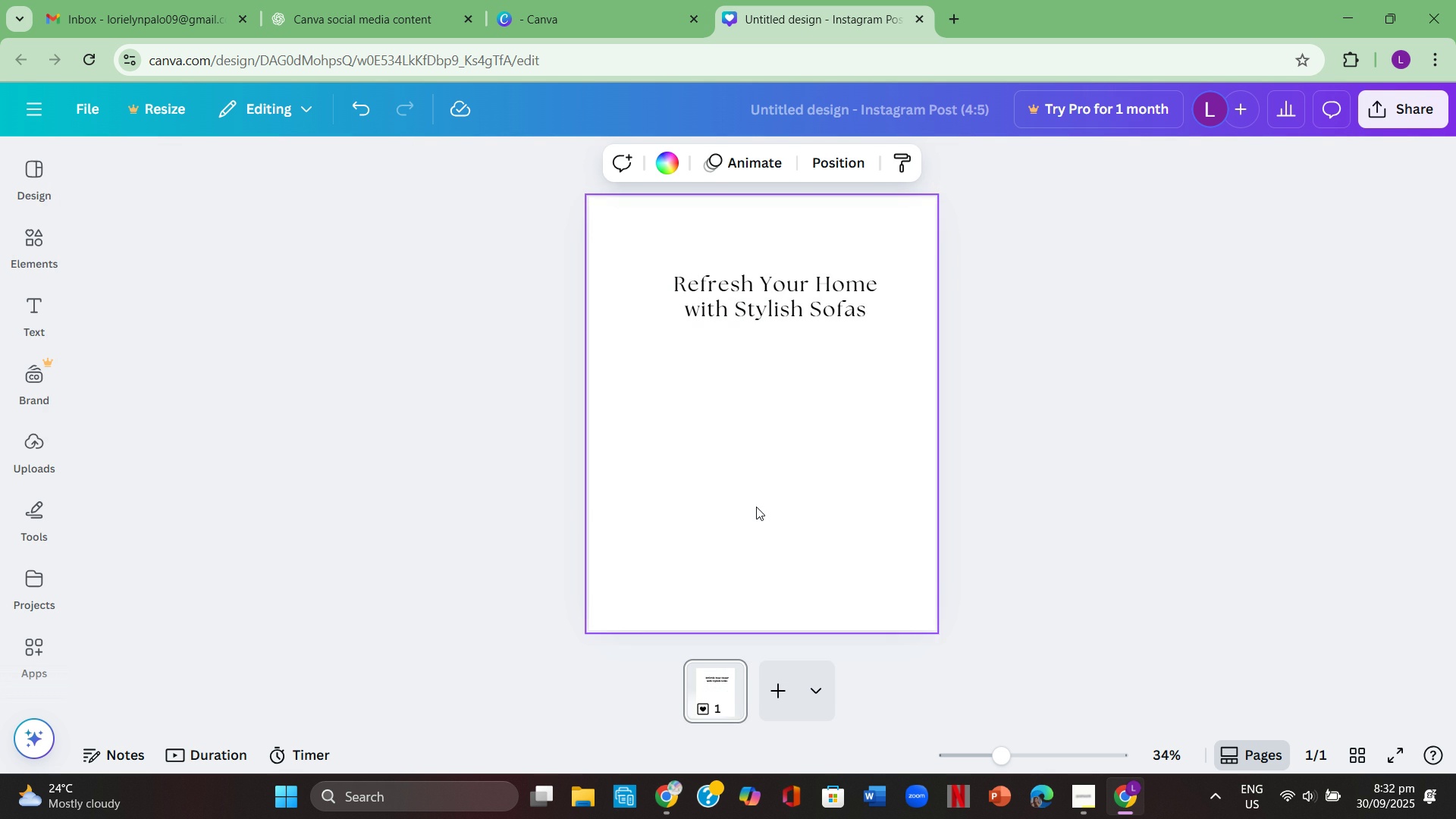 
key(Backspace)
 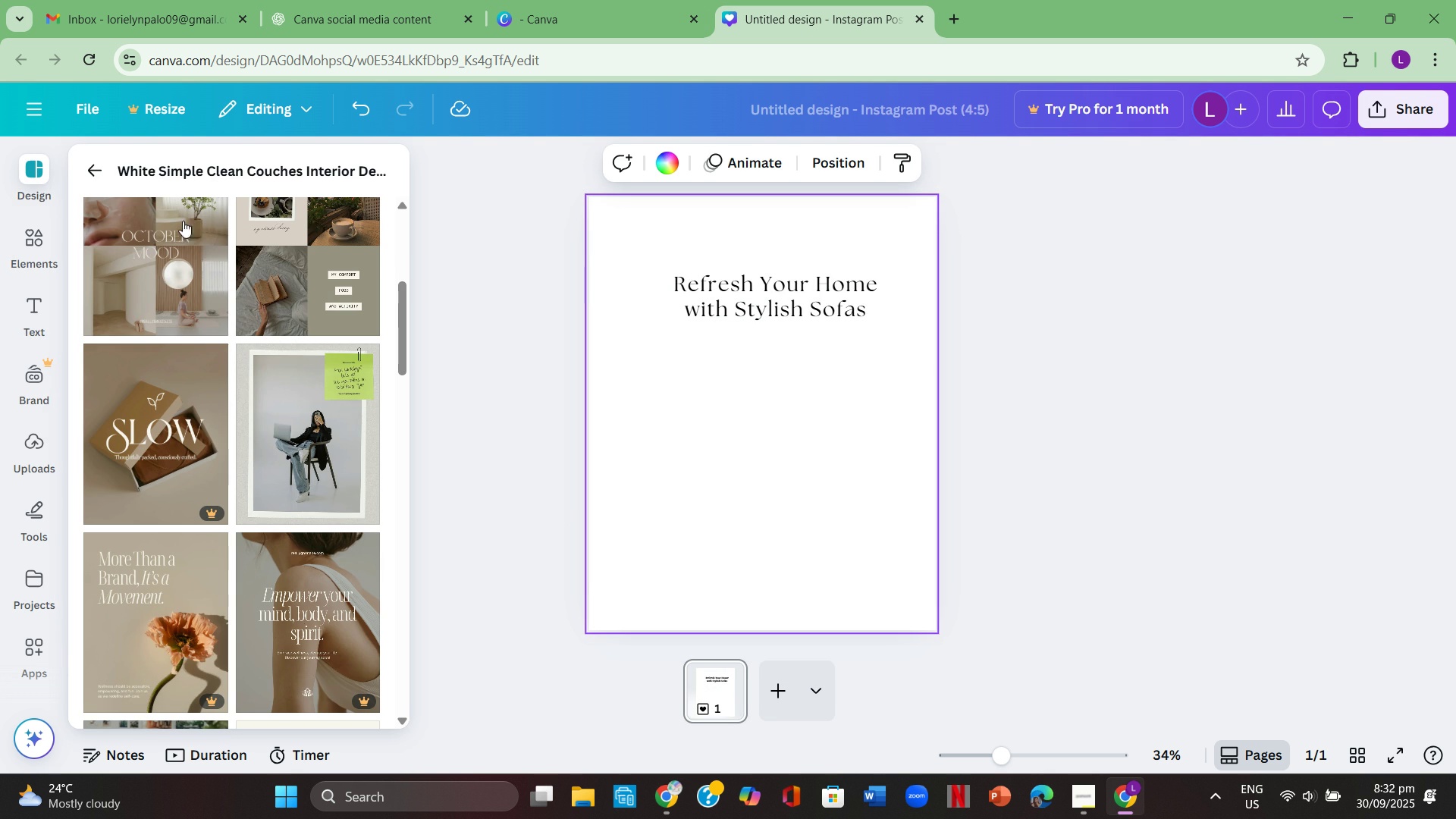 
left_click([94, 162])
 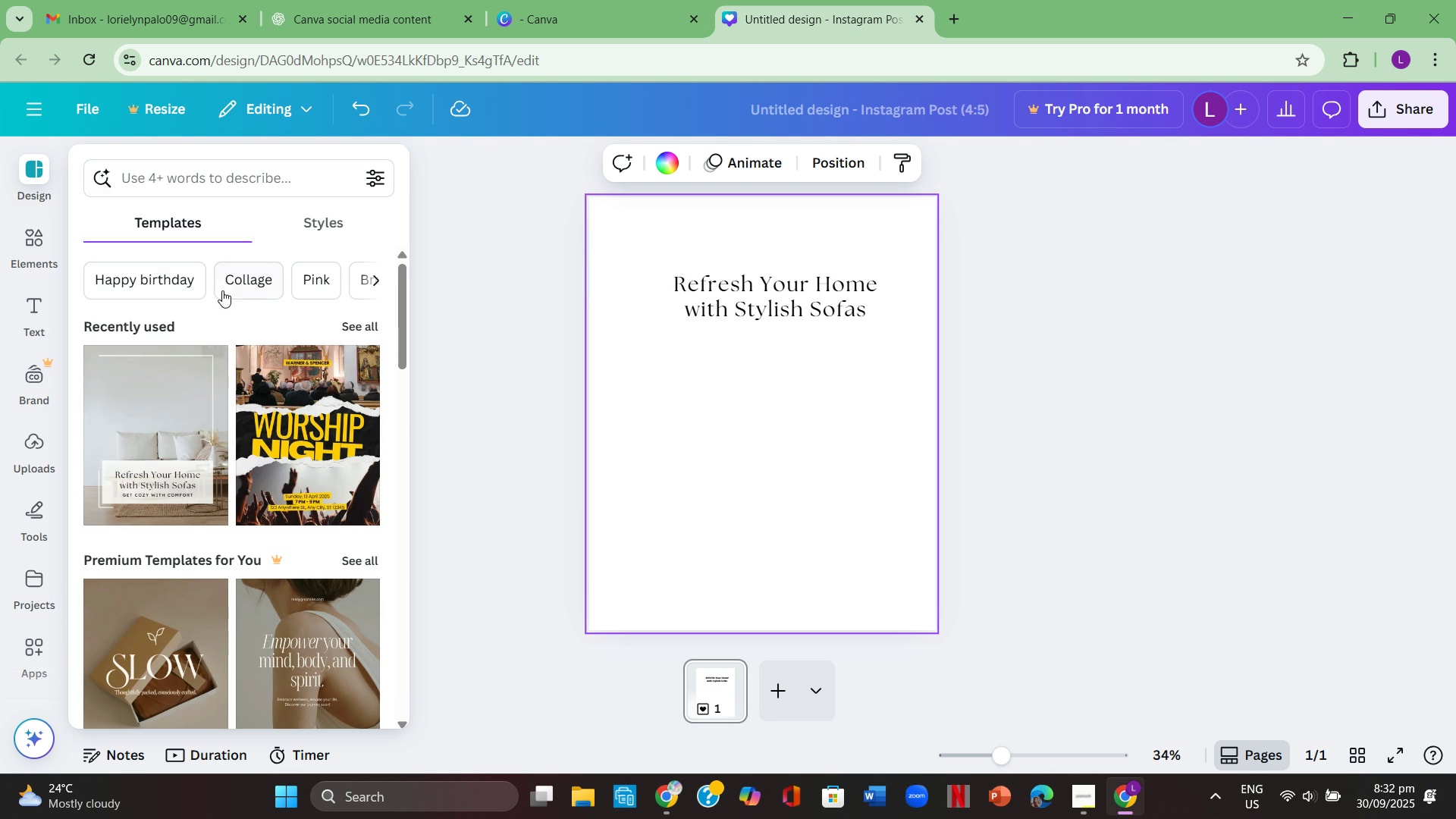 
scroll: coordinate [251, 458], scroll_direction: down, amount: 6.0
 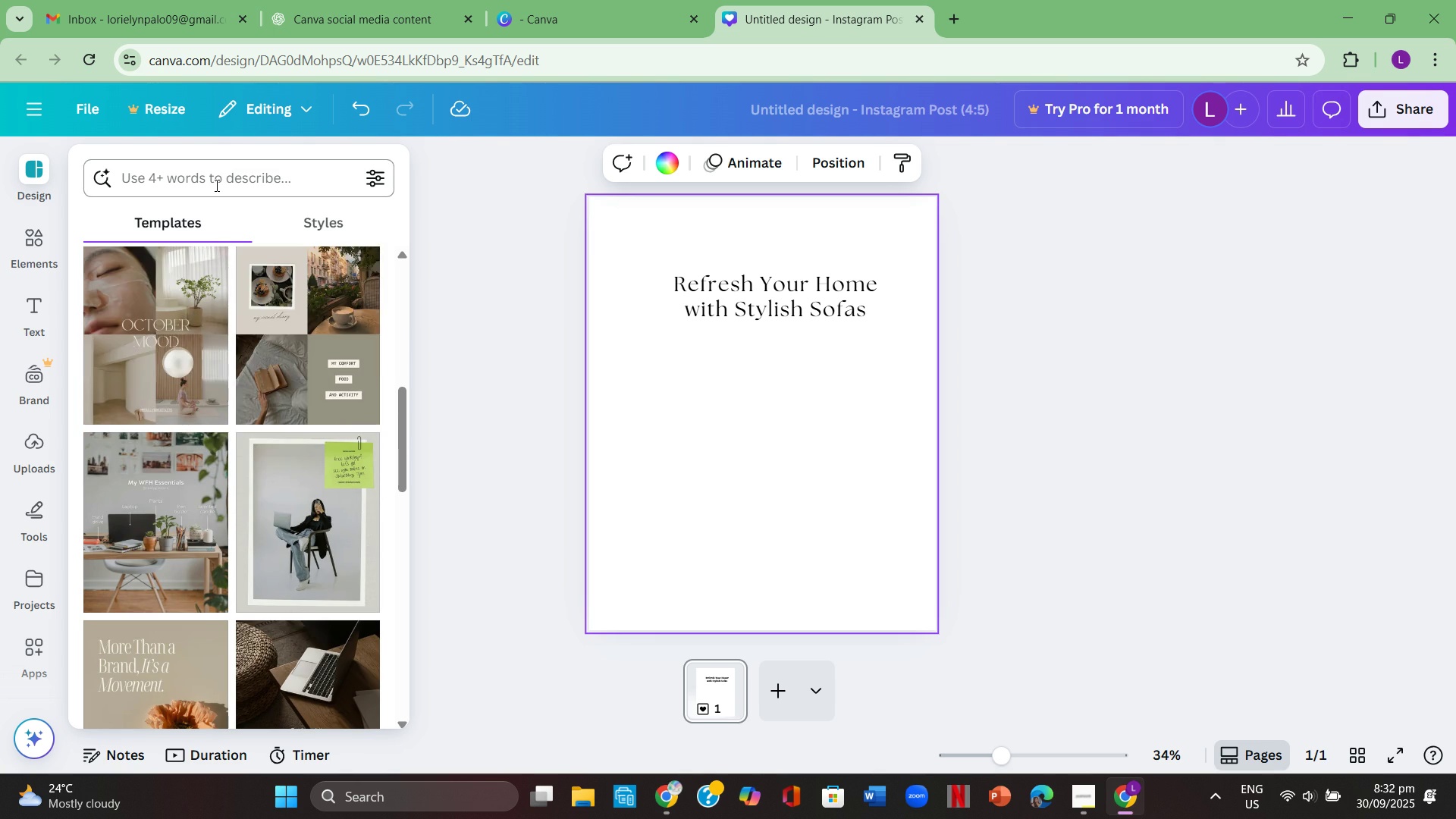 
left_click([215, 185])
 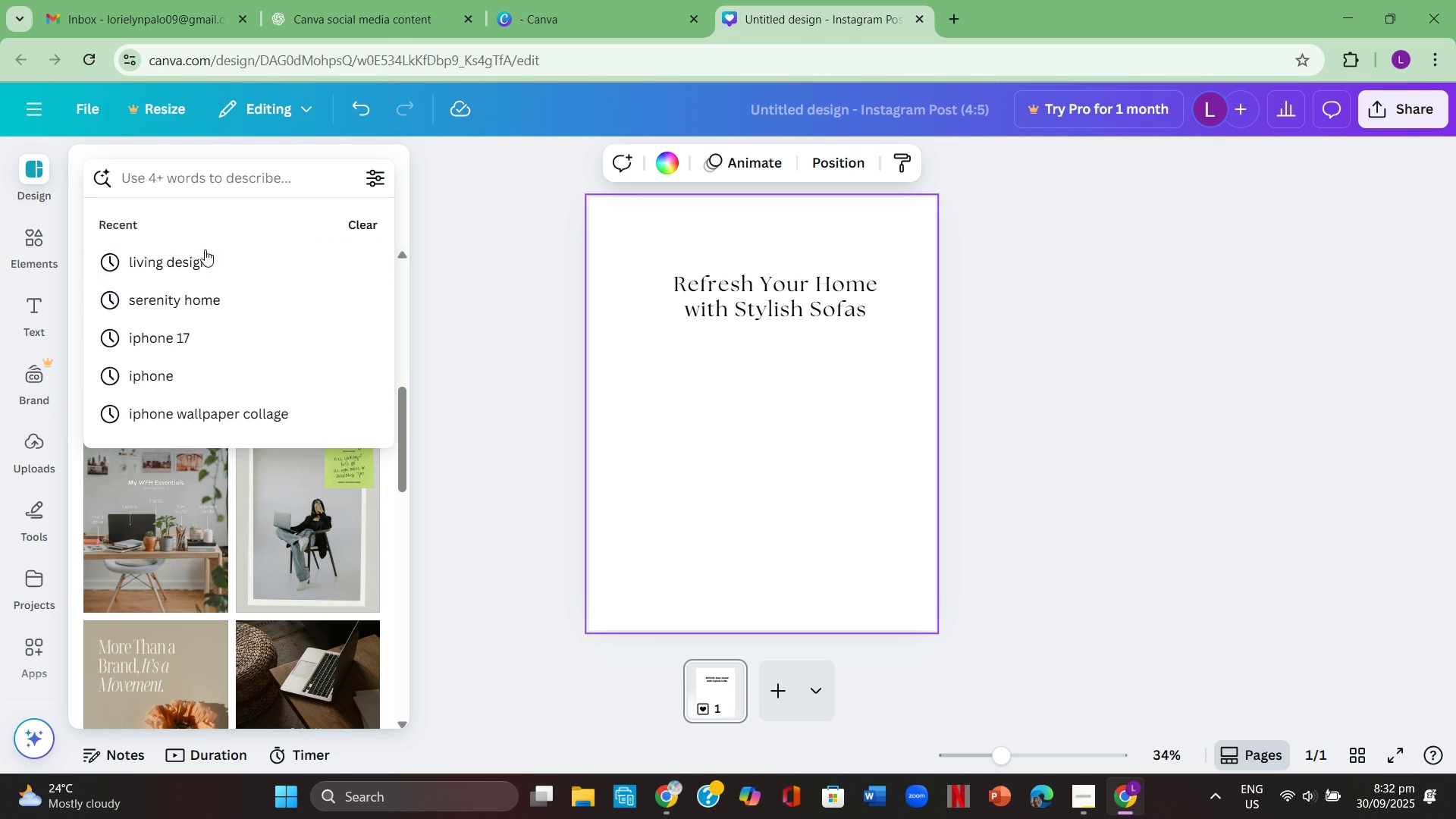 
left_click([205, 253])
 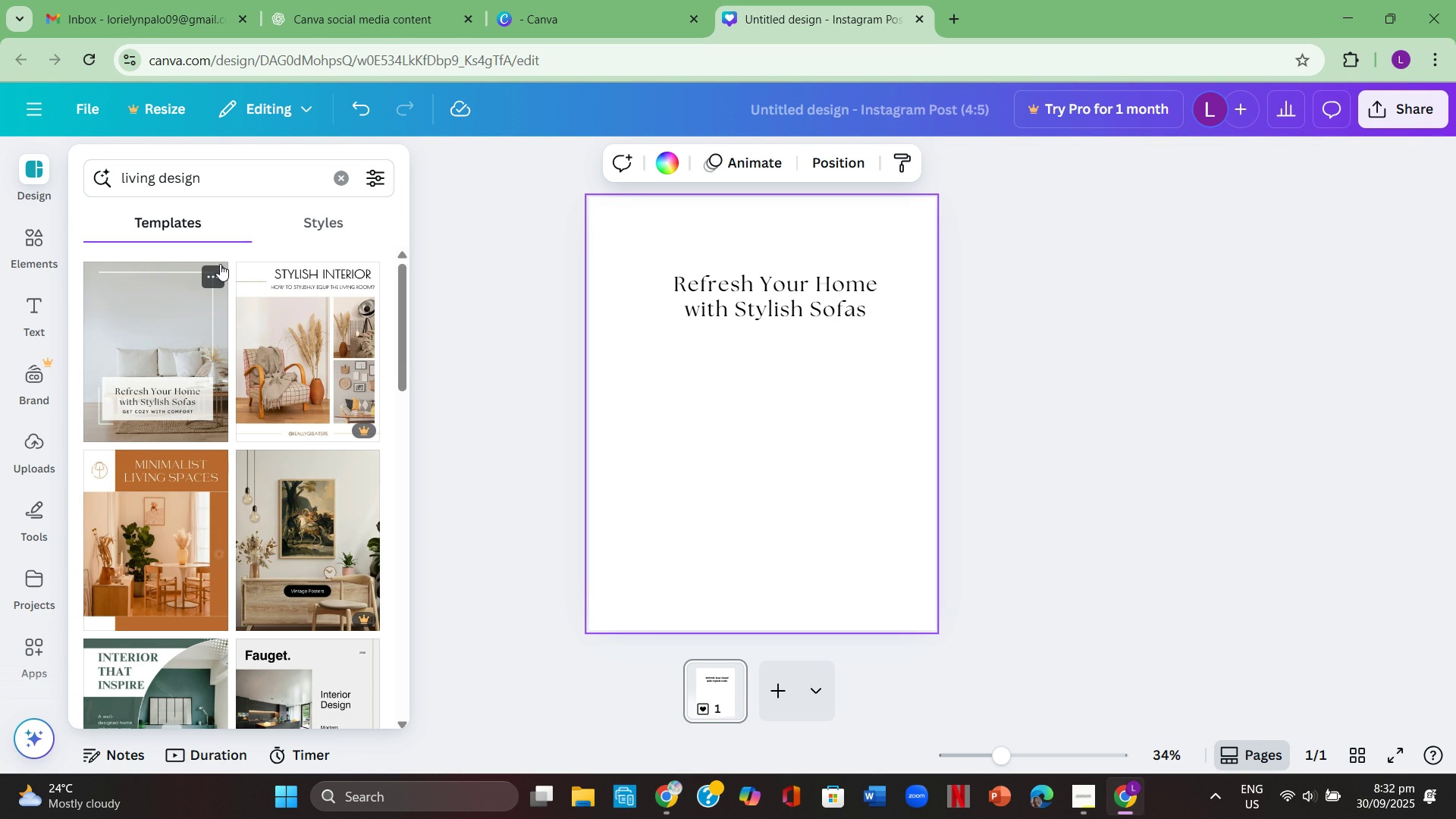 
scroll: coordinate [268, 331], scroll_direction: down, amount: 2.0
 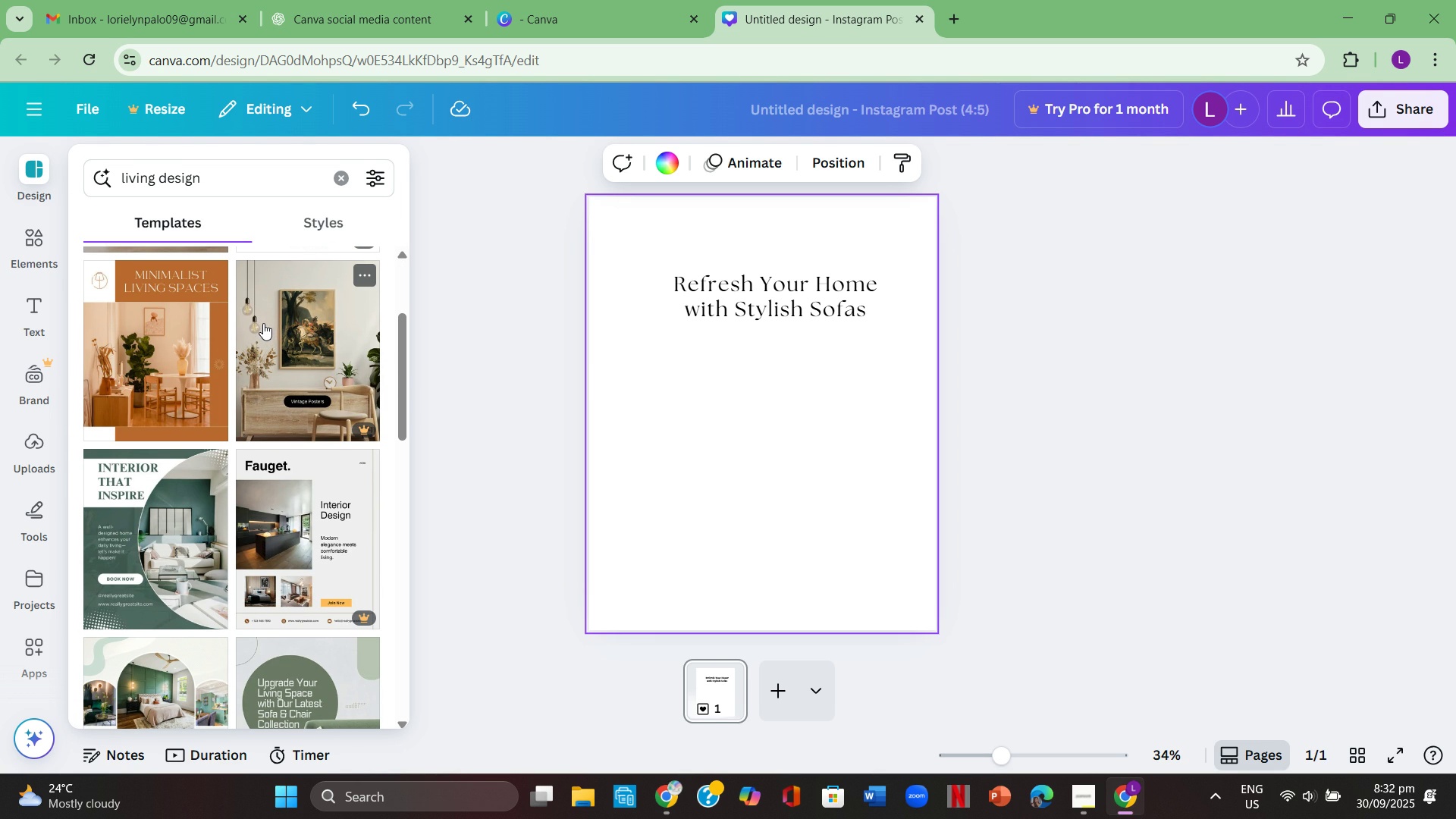 
wait(5.53)
 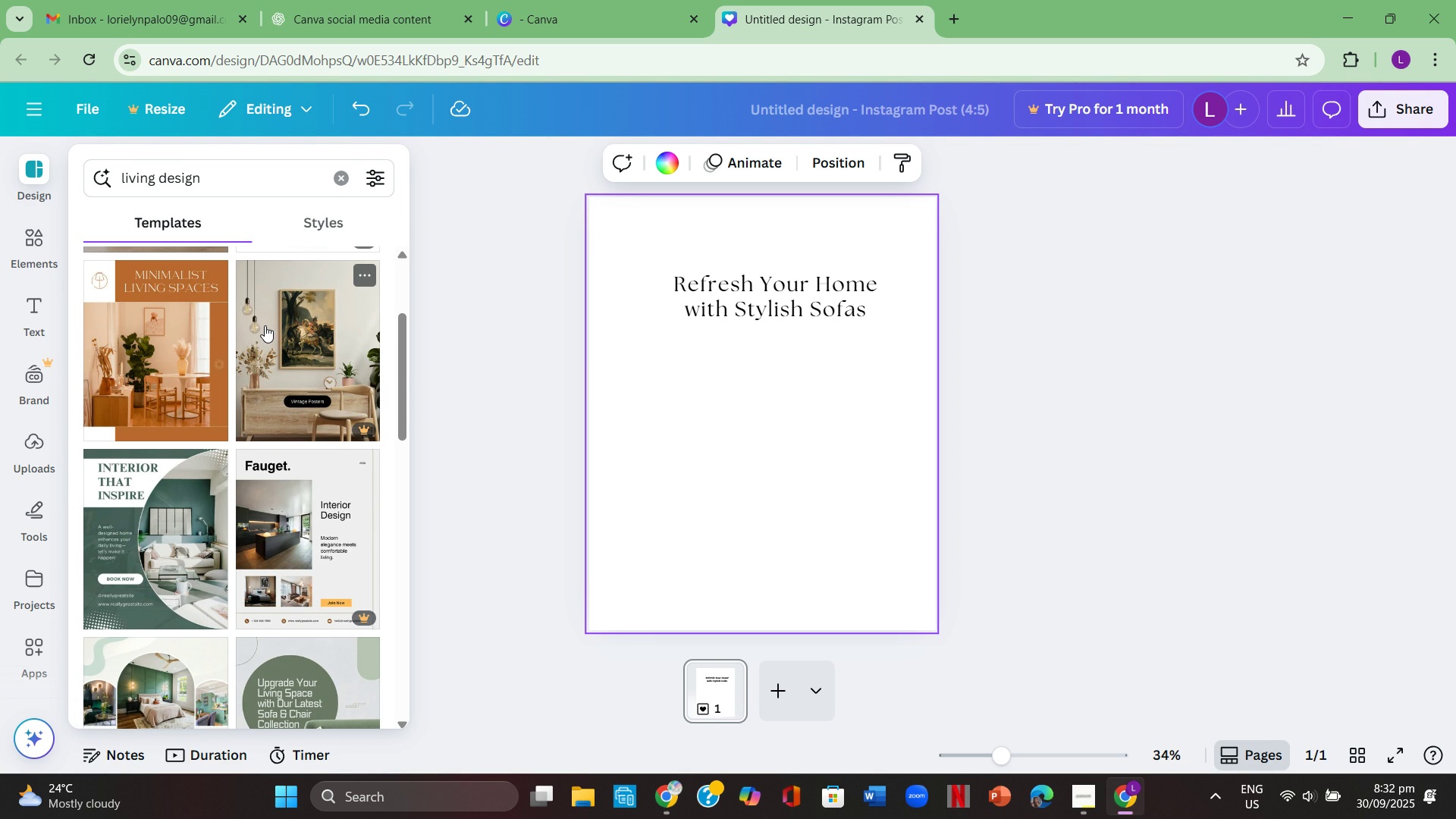 
scroll: coordinate [191, 513], scroll_direction: down, amount: 2.0
 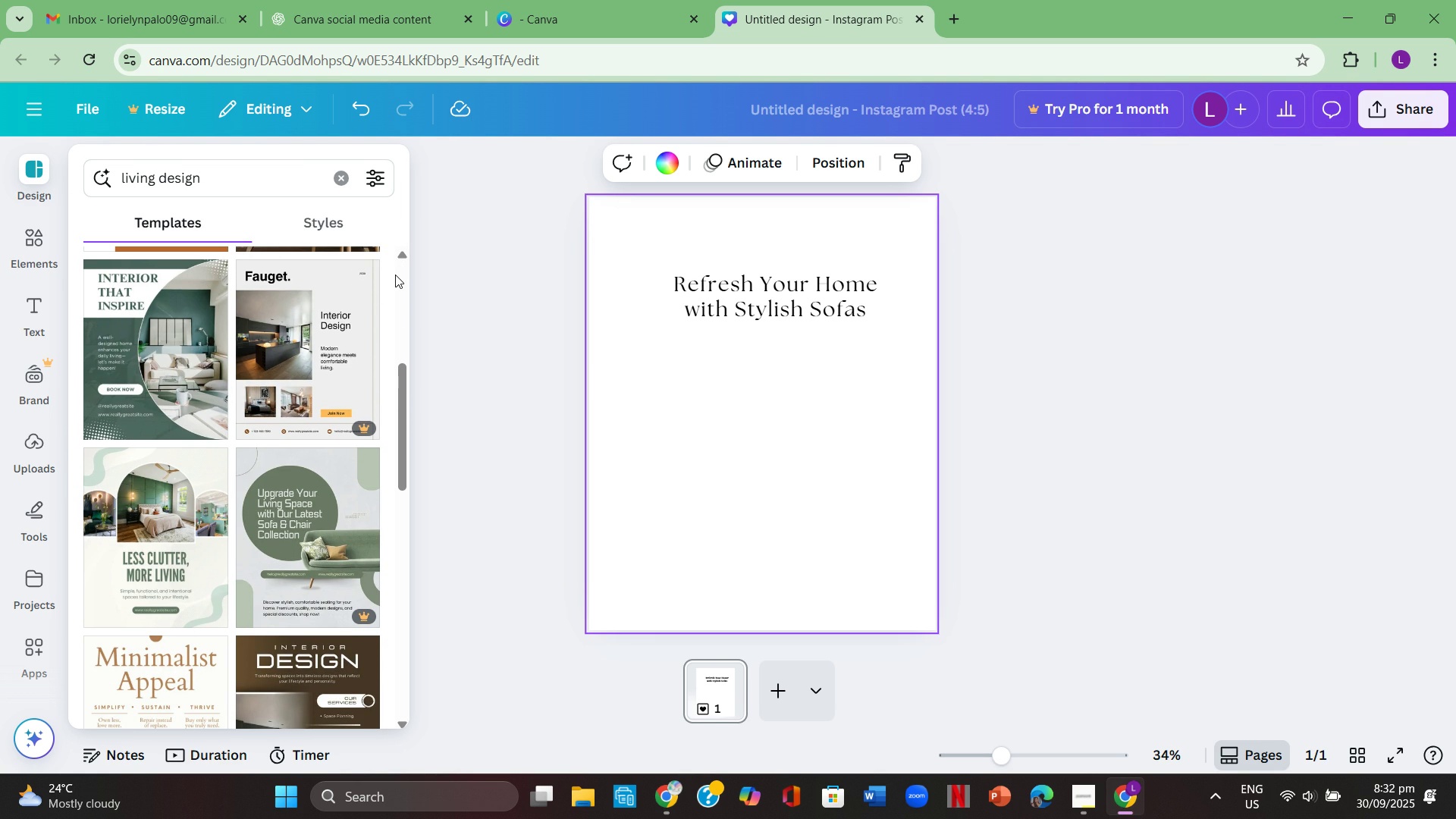 
wait(7.56)
 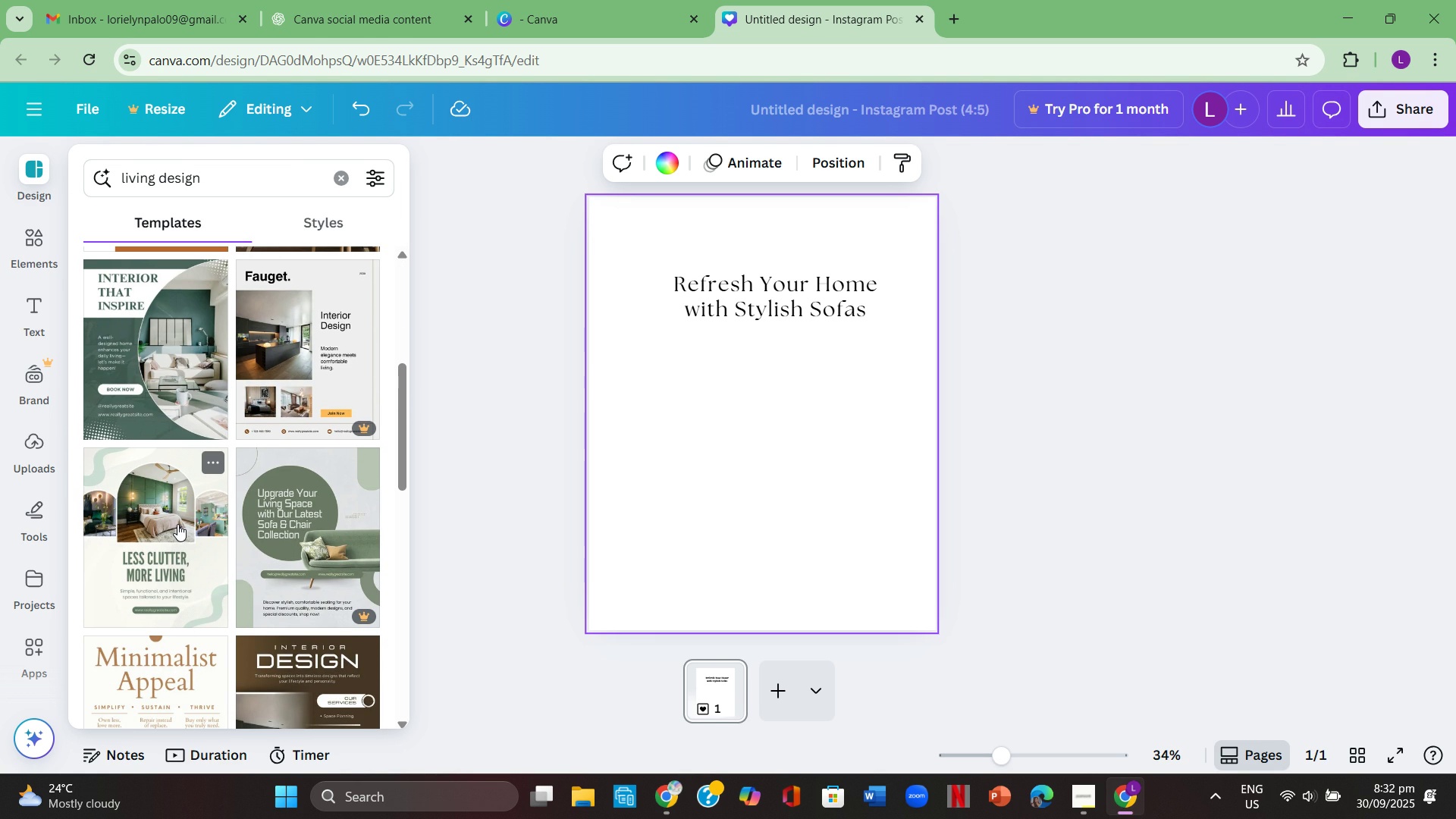 
left_click([133, 534])
 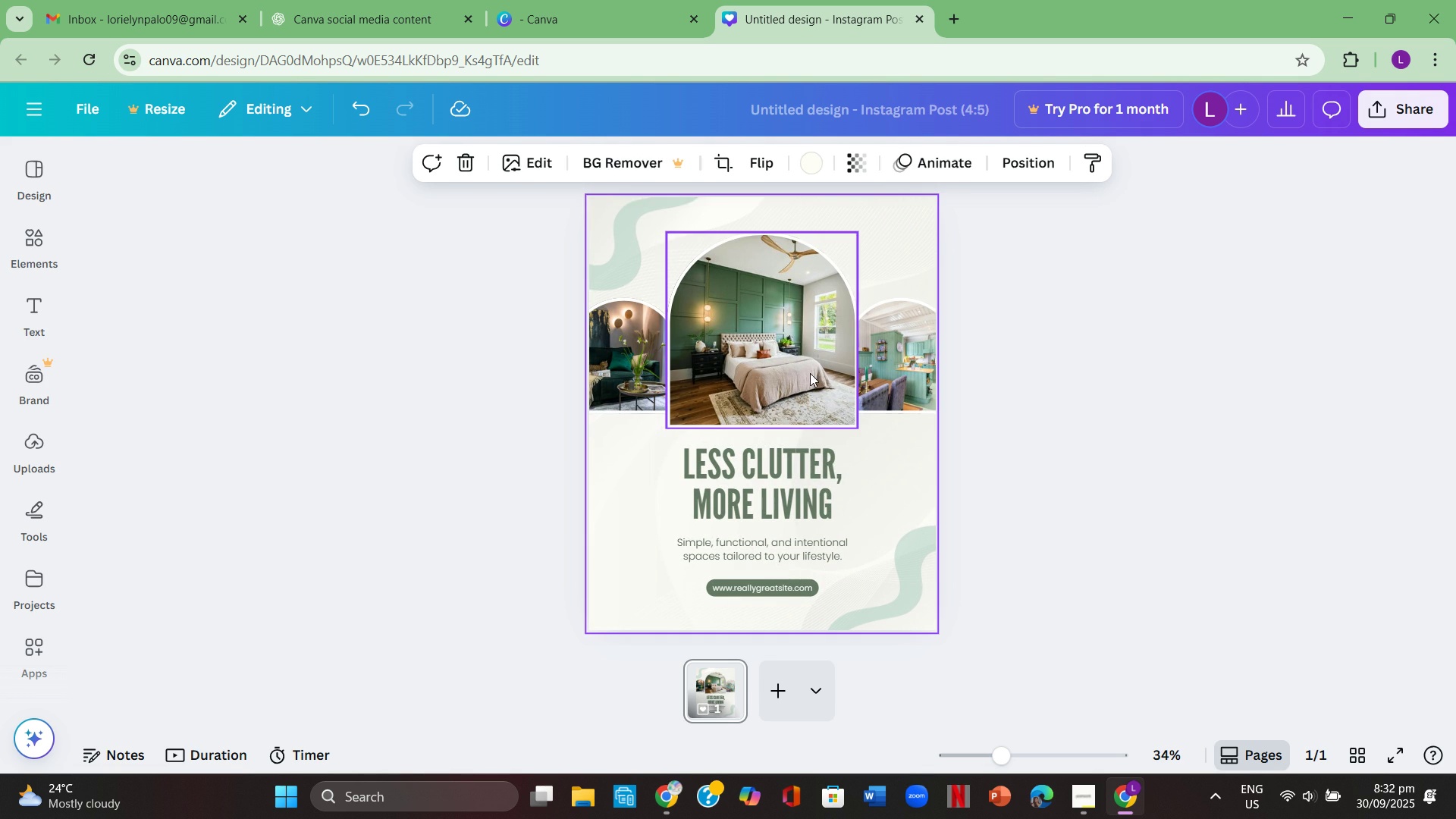 
wait(5.01)
 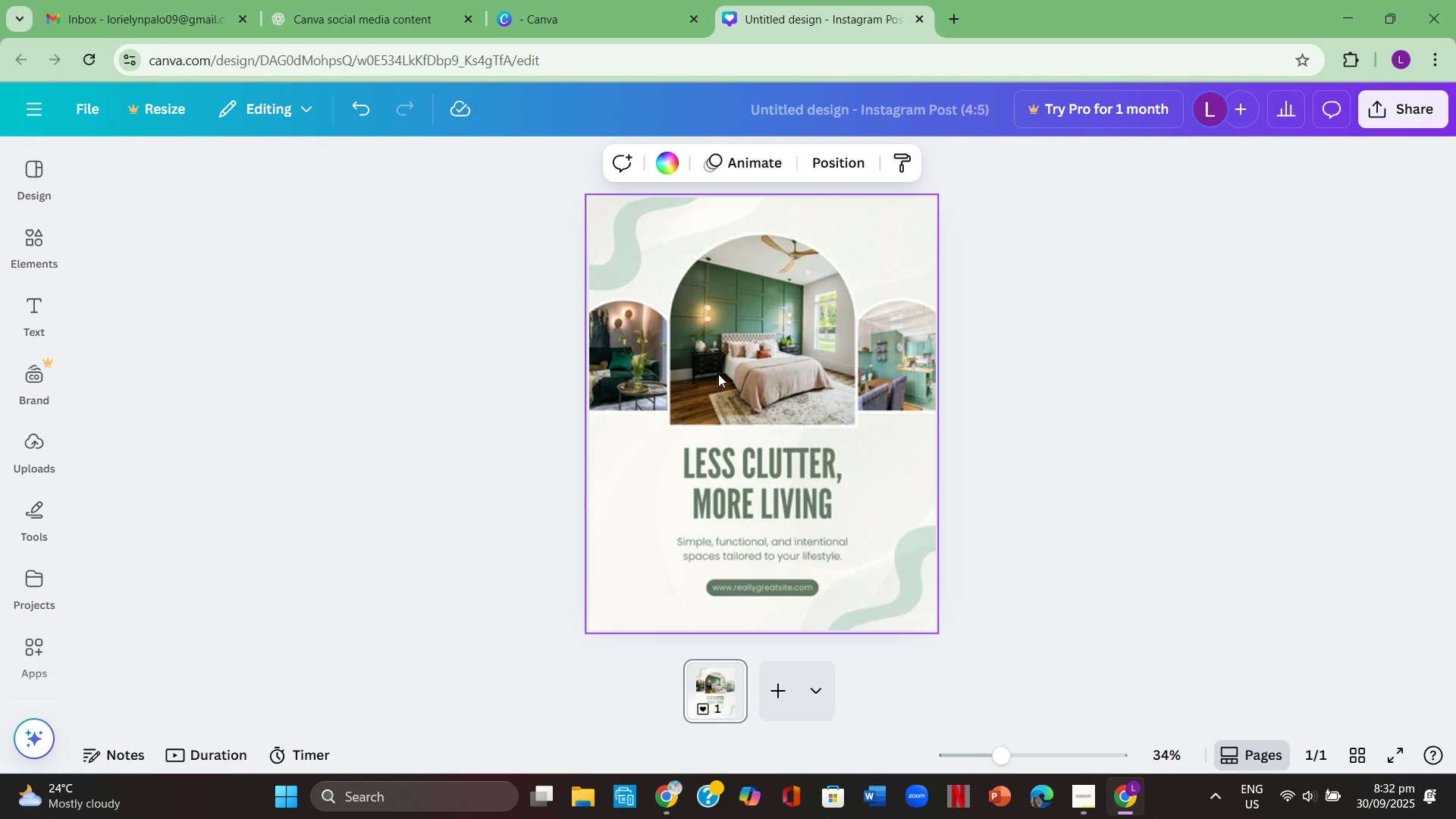 
scroll: coordinate [1130, 508], scroll_direction: none, amount: 0.0
 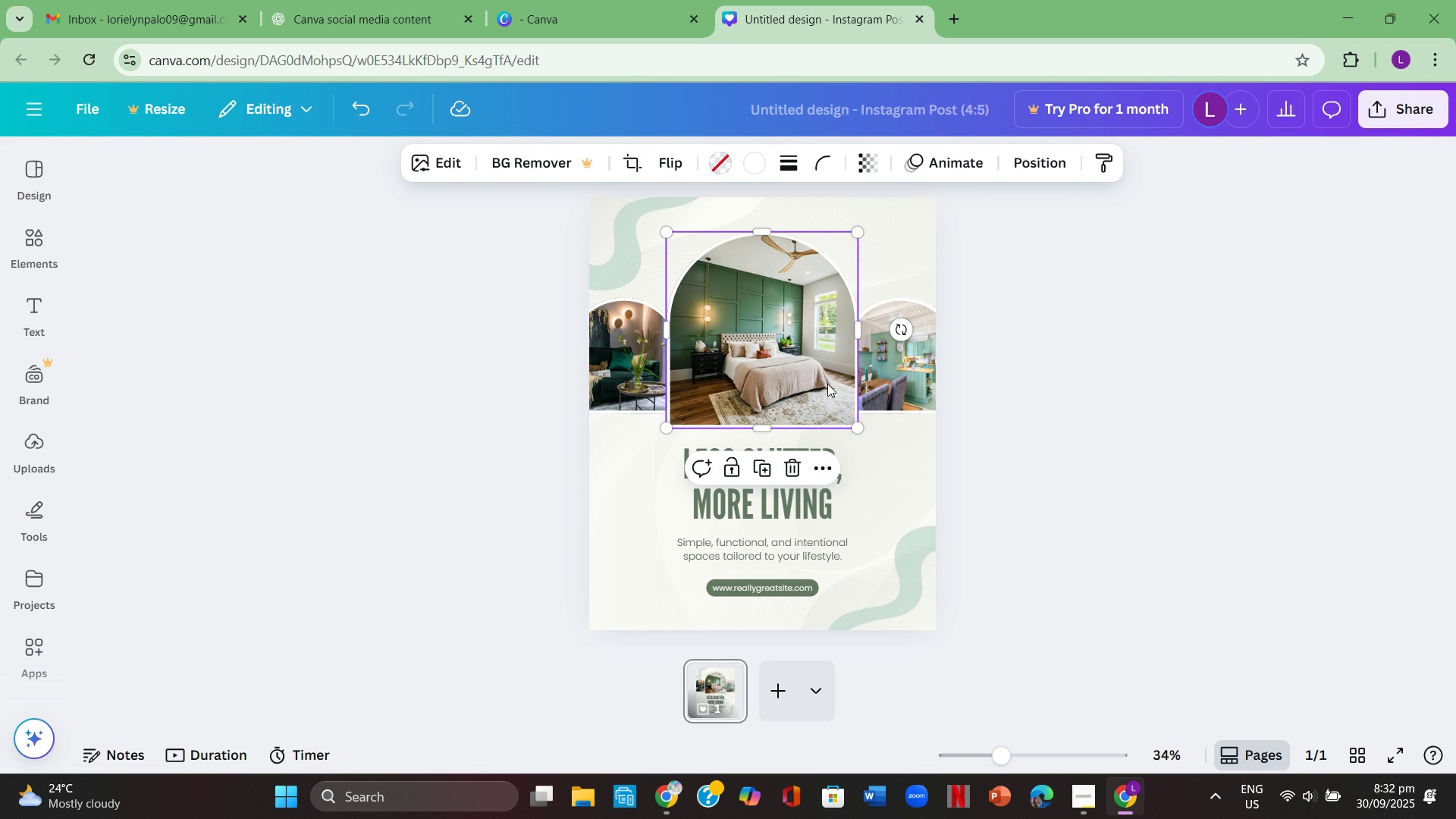 
left_click([827, 384])
 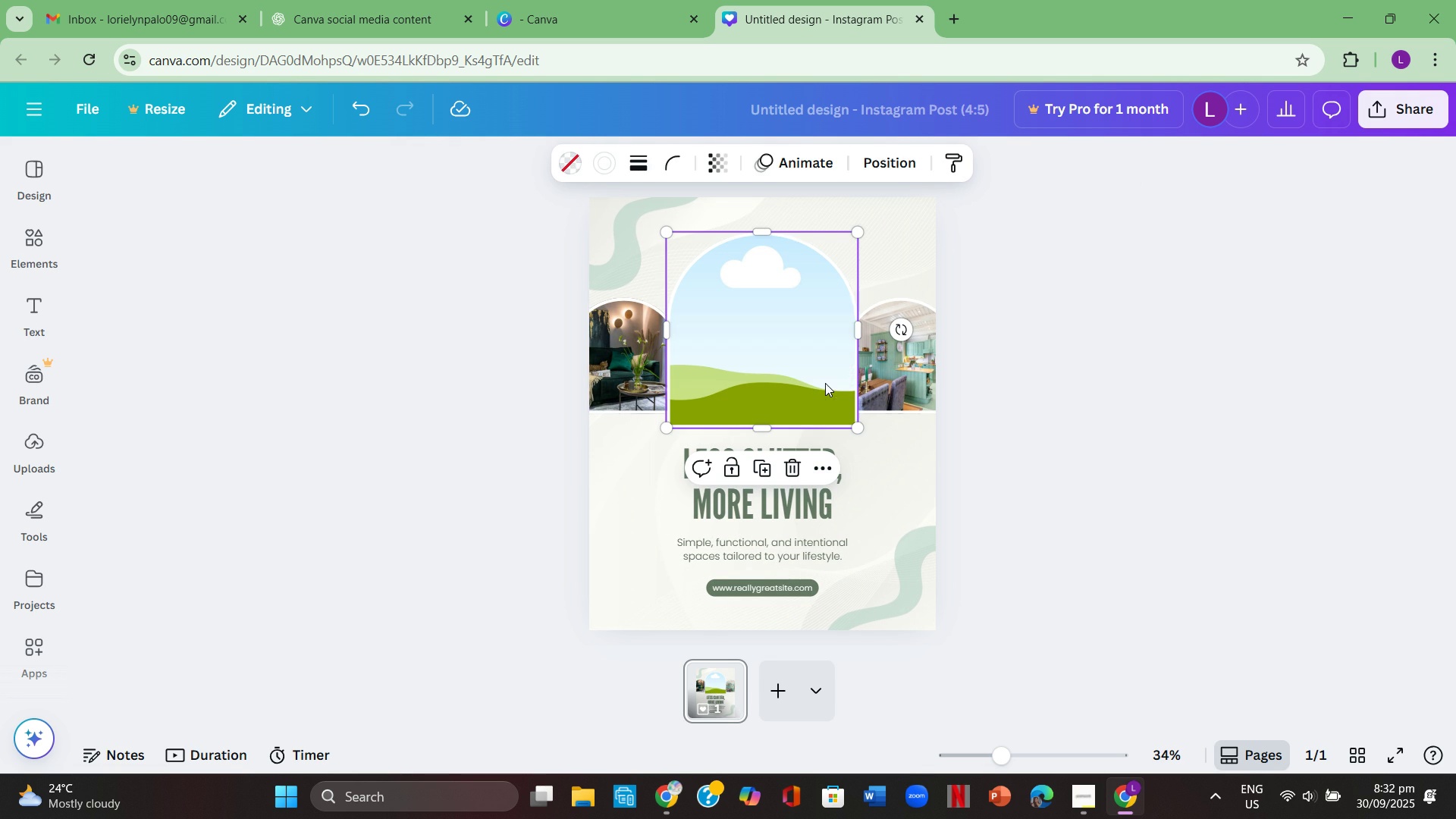 
key(Backspace)
 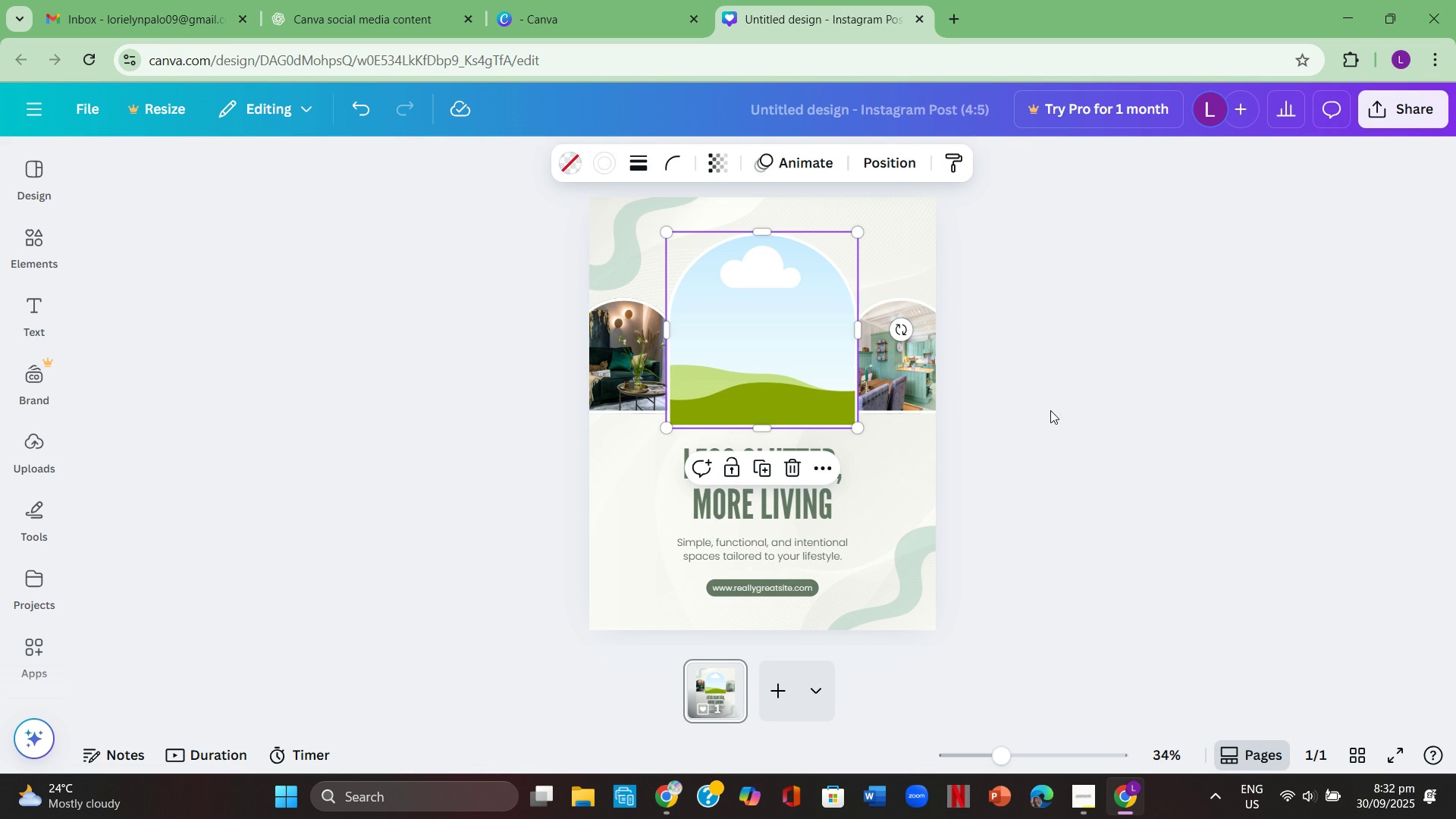 
left_click([1055, 410])
 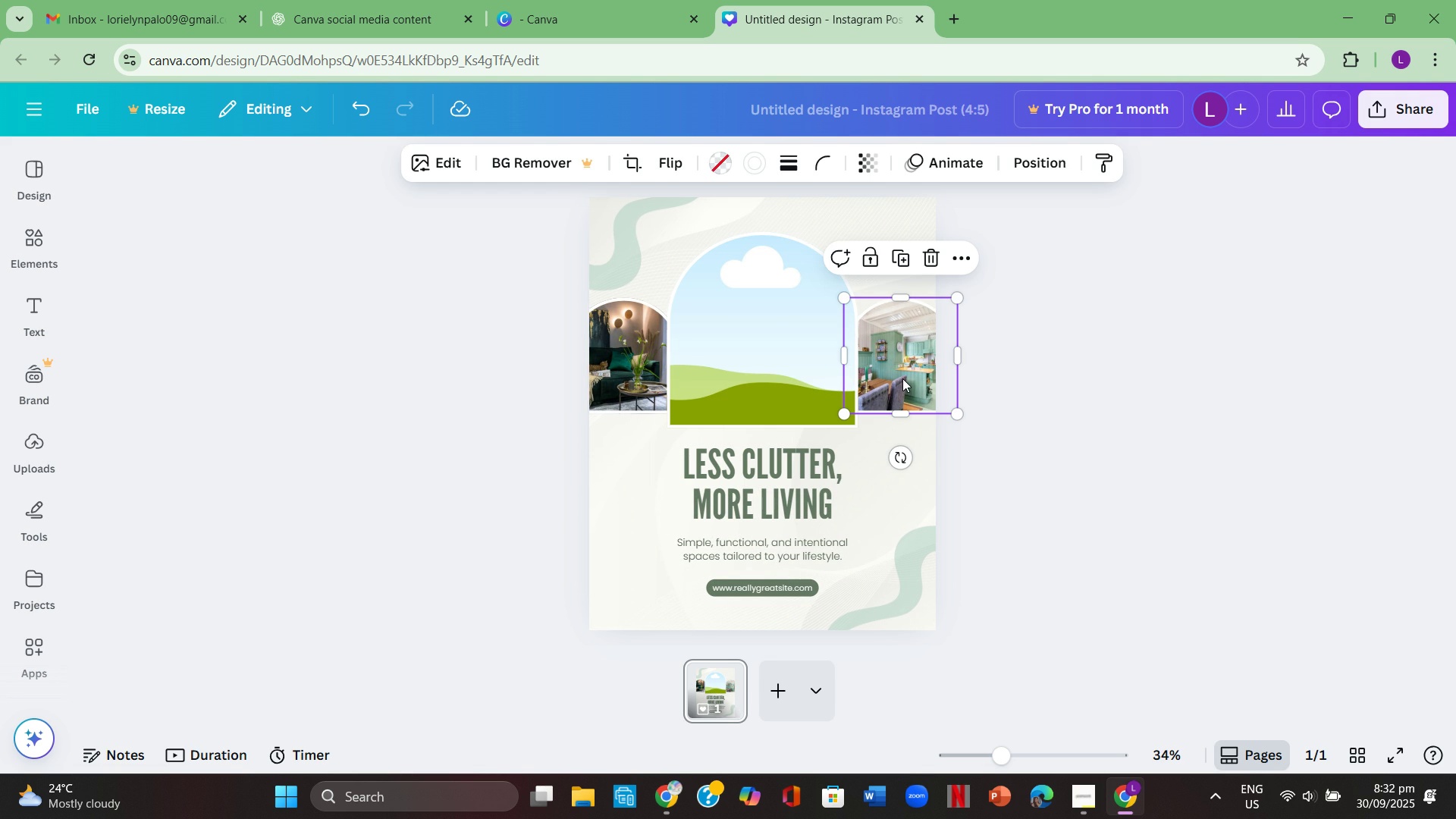 
left_click([902, 378])
 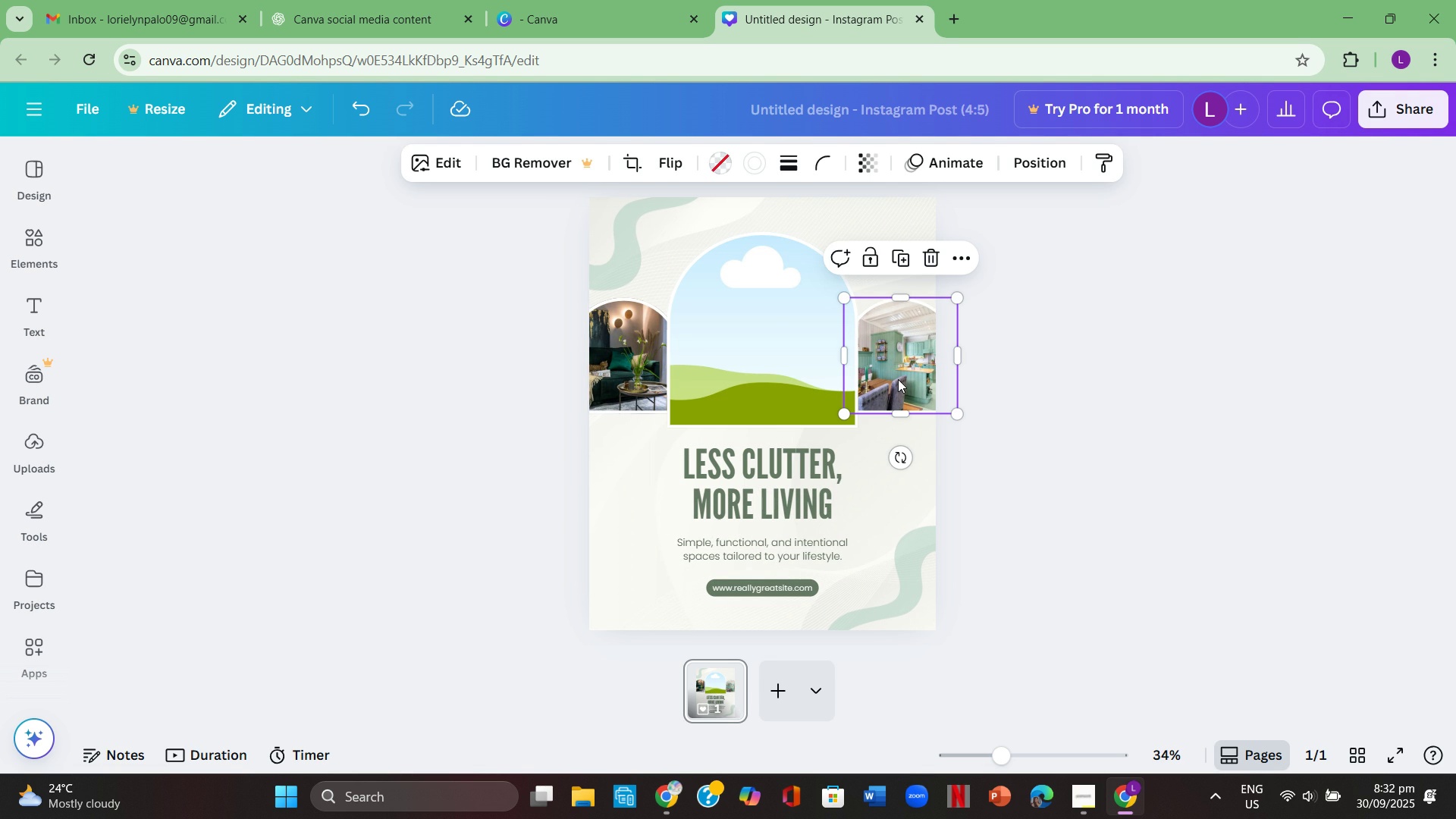 
key(Backspace)
 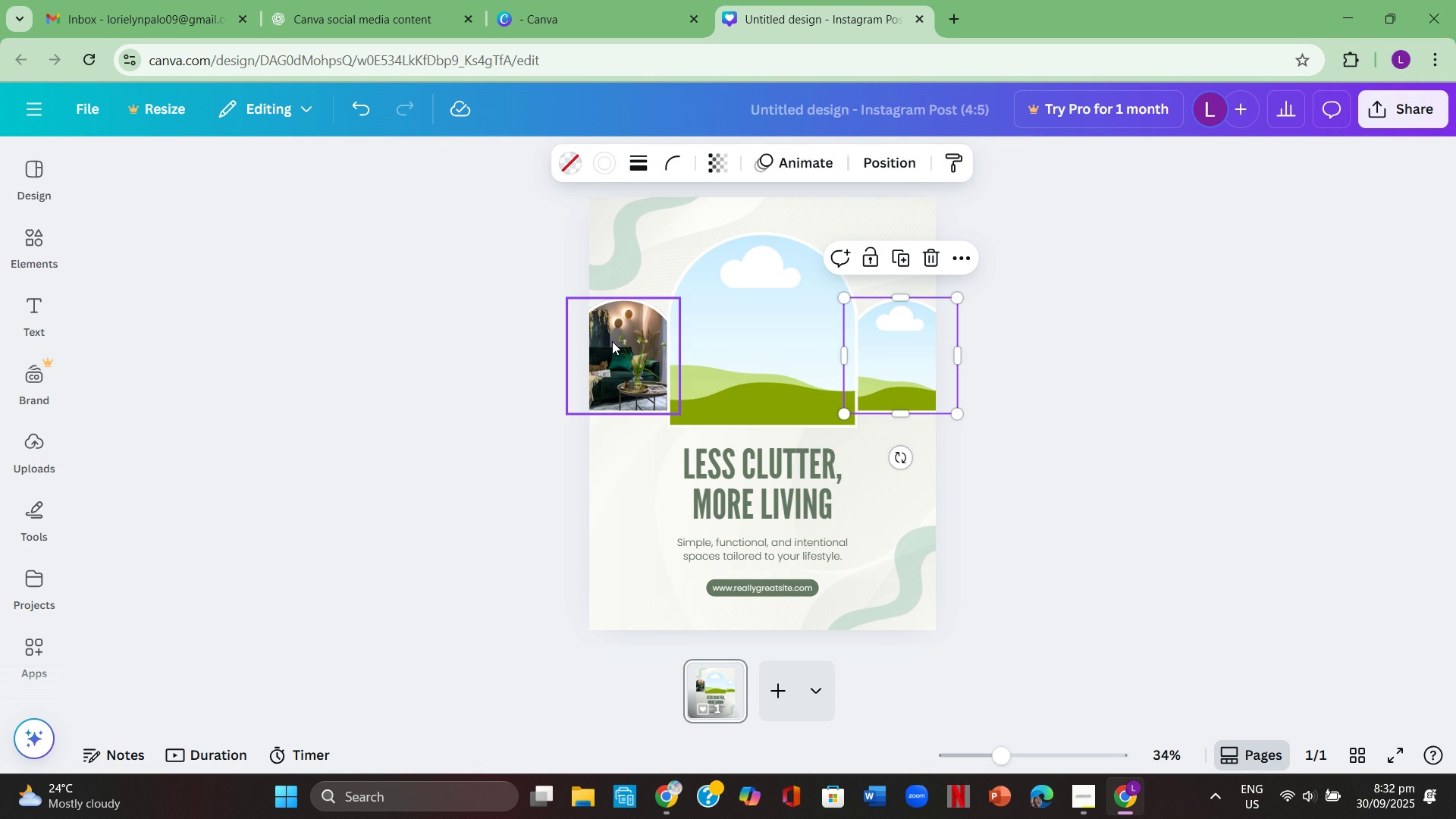 
left_click([613, 341])
 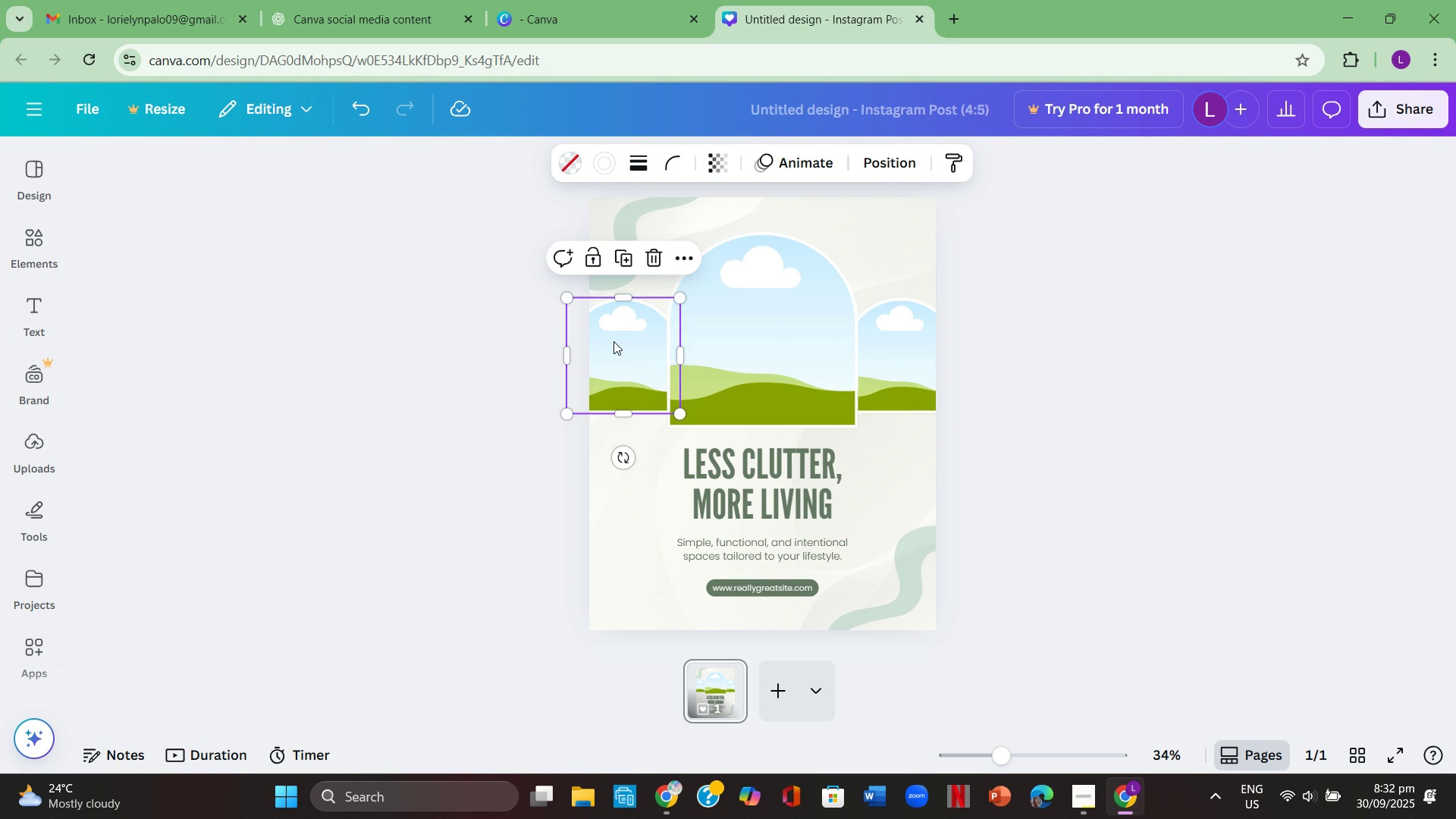 
key(Backspace)
 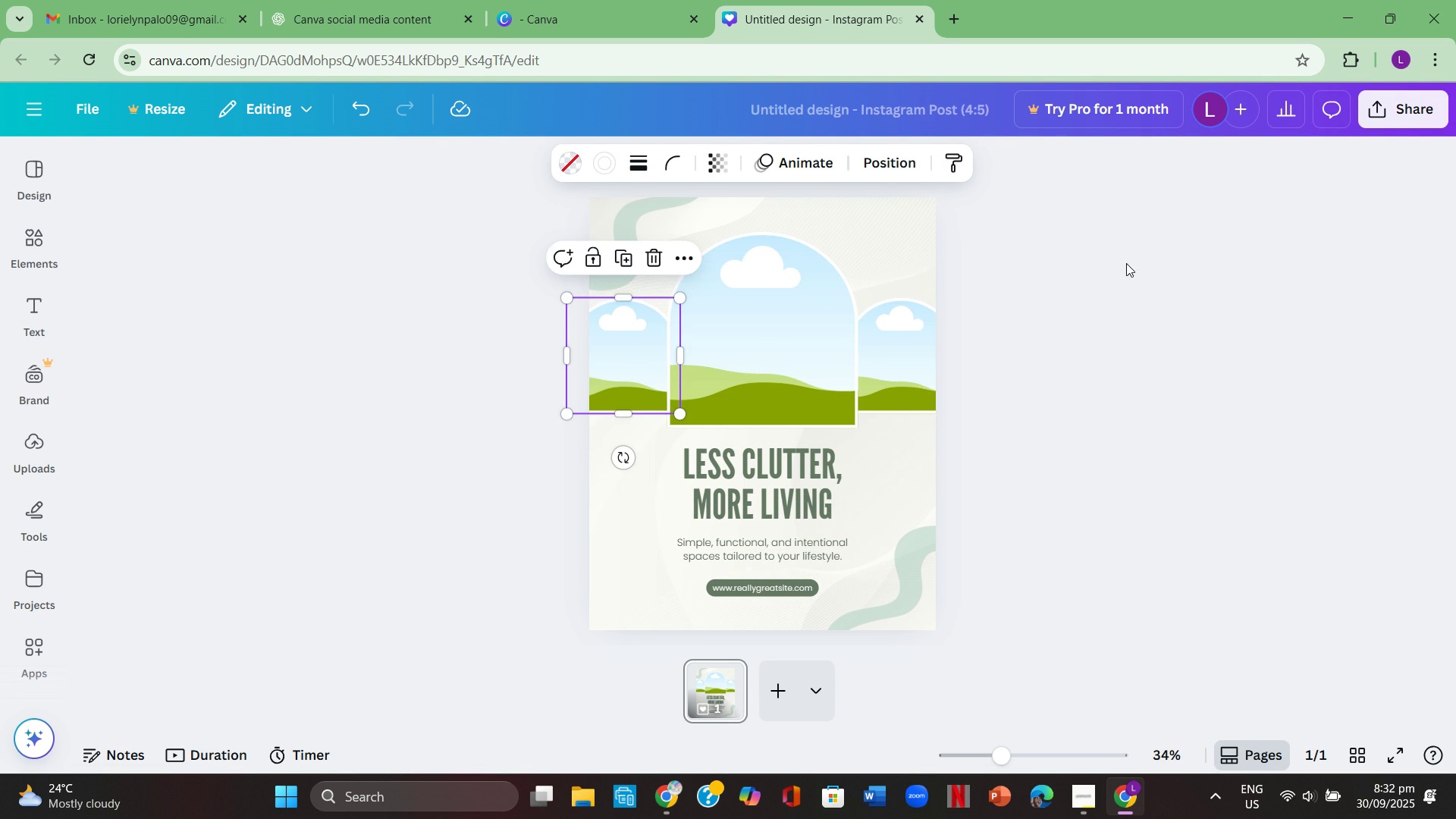 
left_click([1129, 256])
 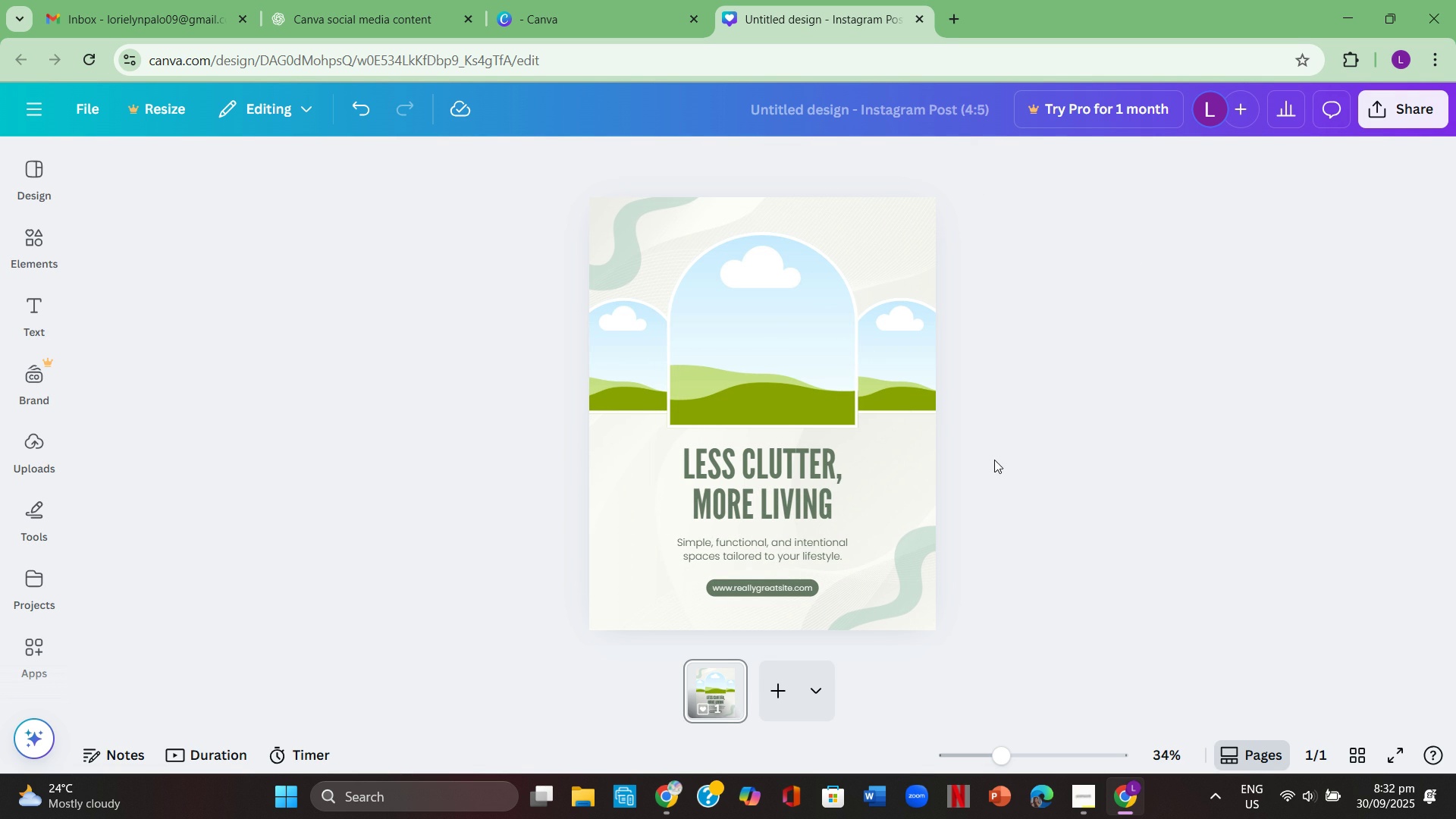 
scroll: coordinate [1008, 448], scroll_direction: up, amount: 1.0
 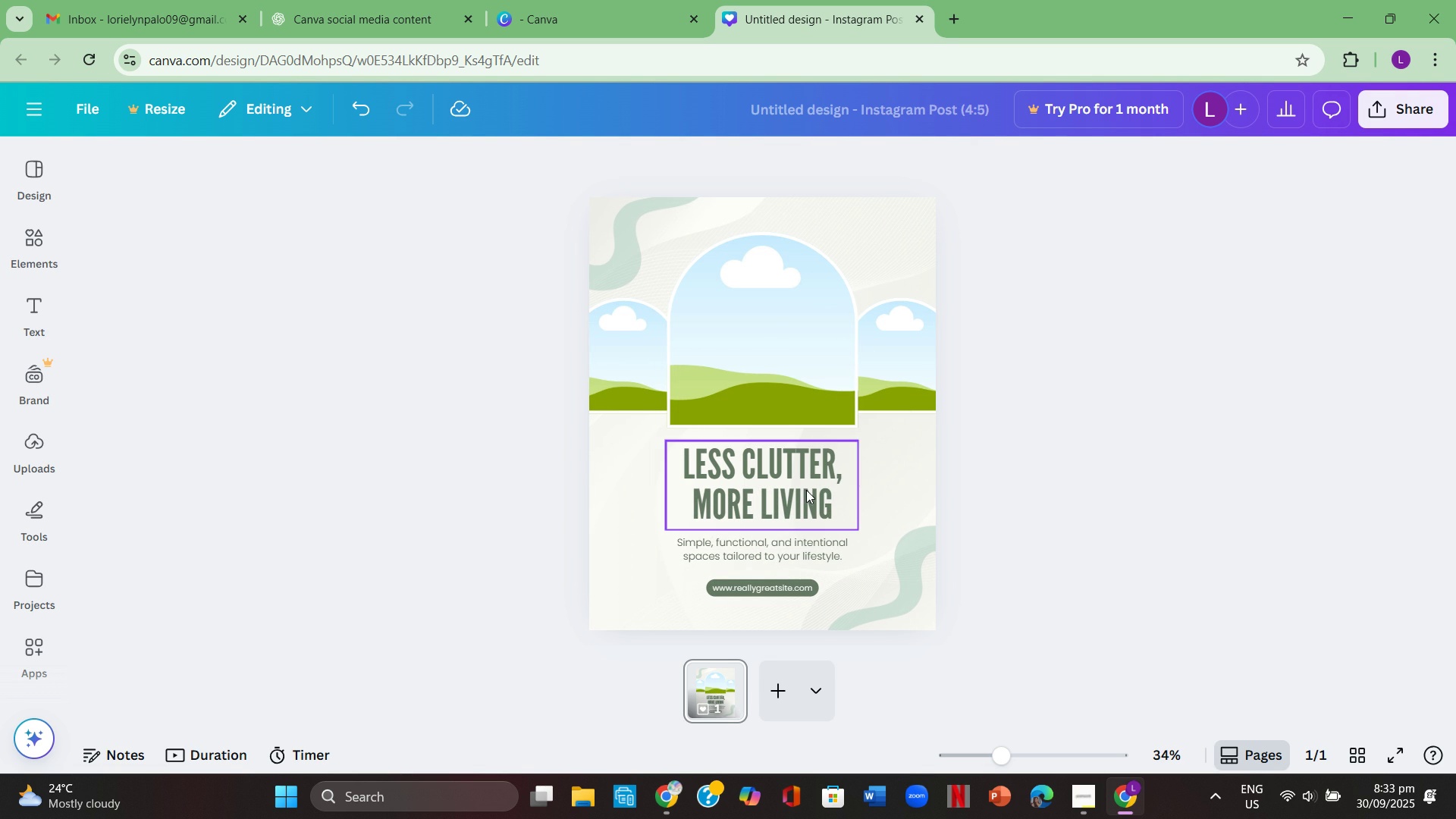 
wait(8.23)
 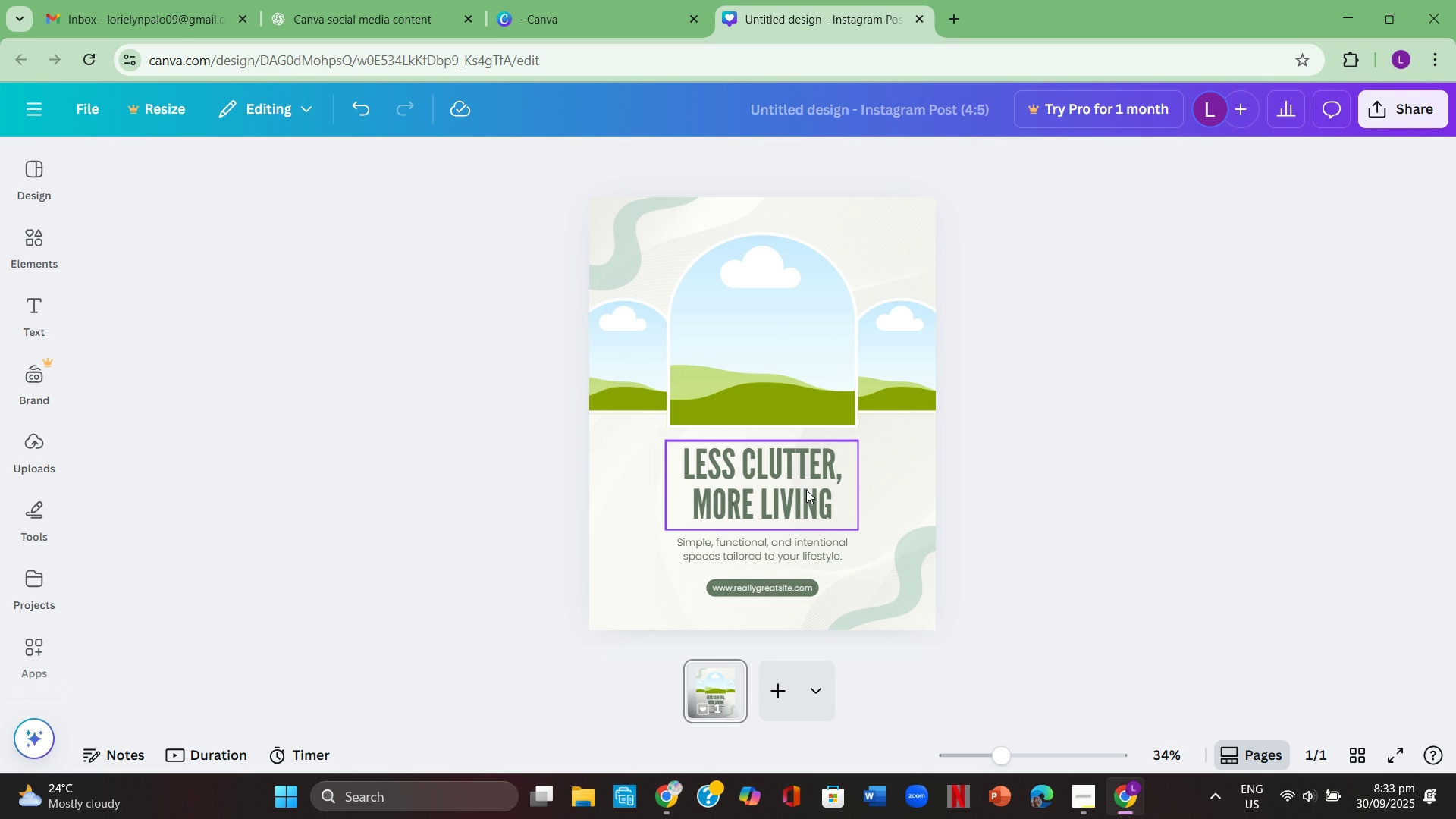 
left_click([45, 238])
 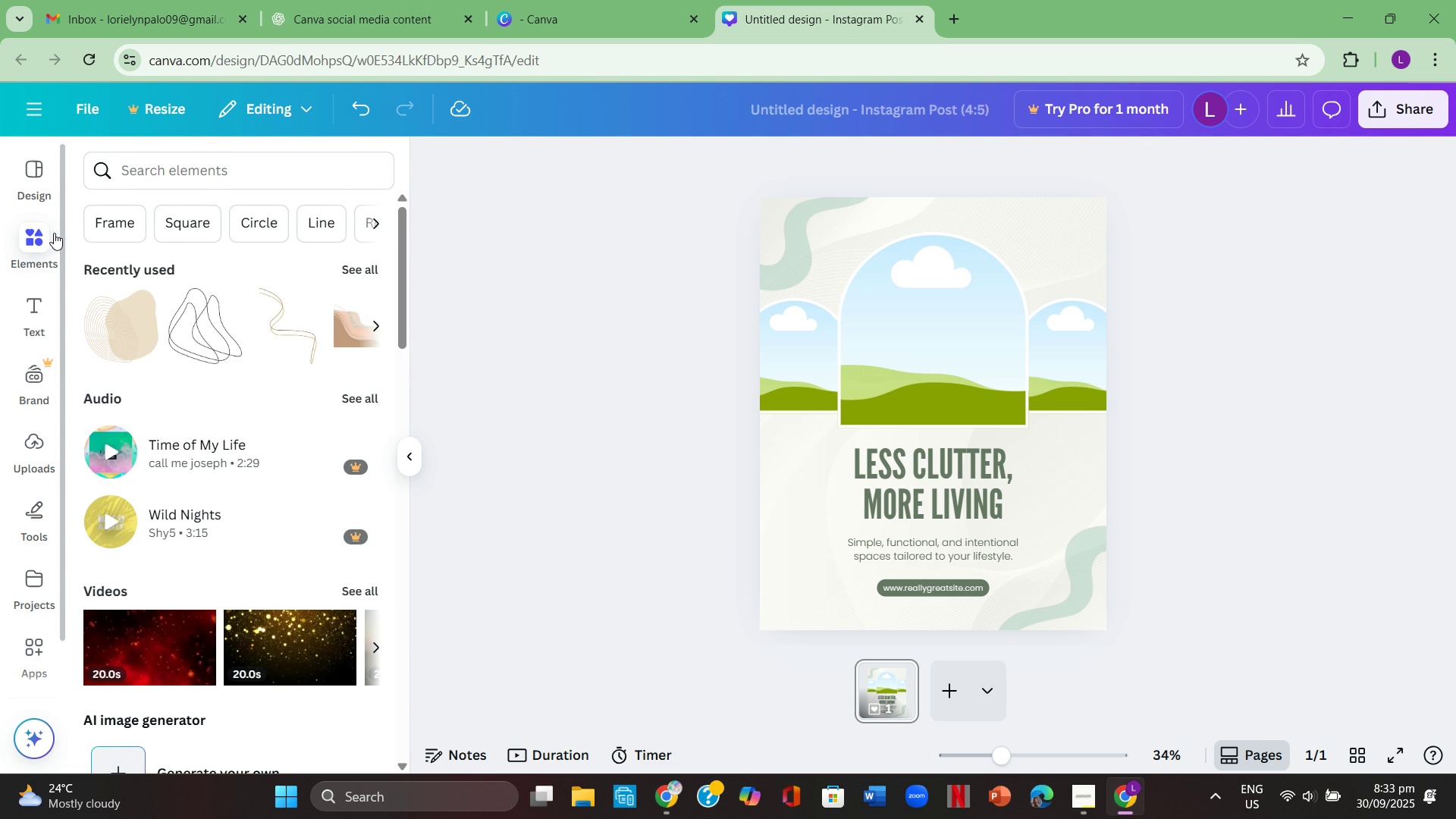 
left_click([290, 177])
 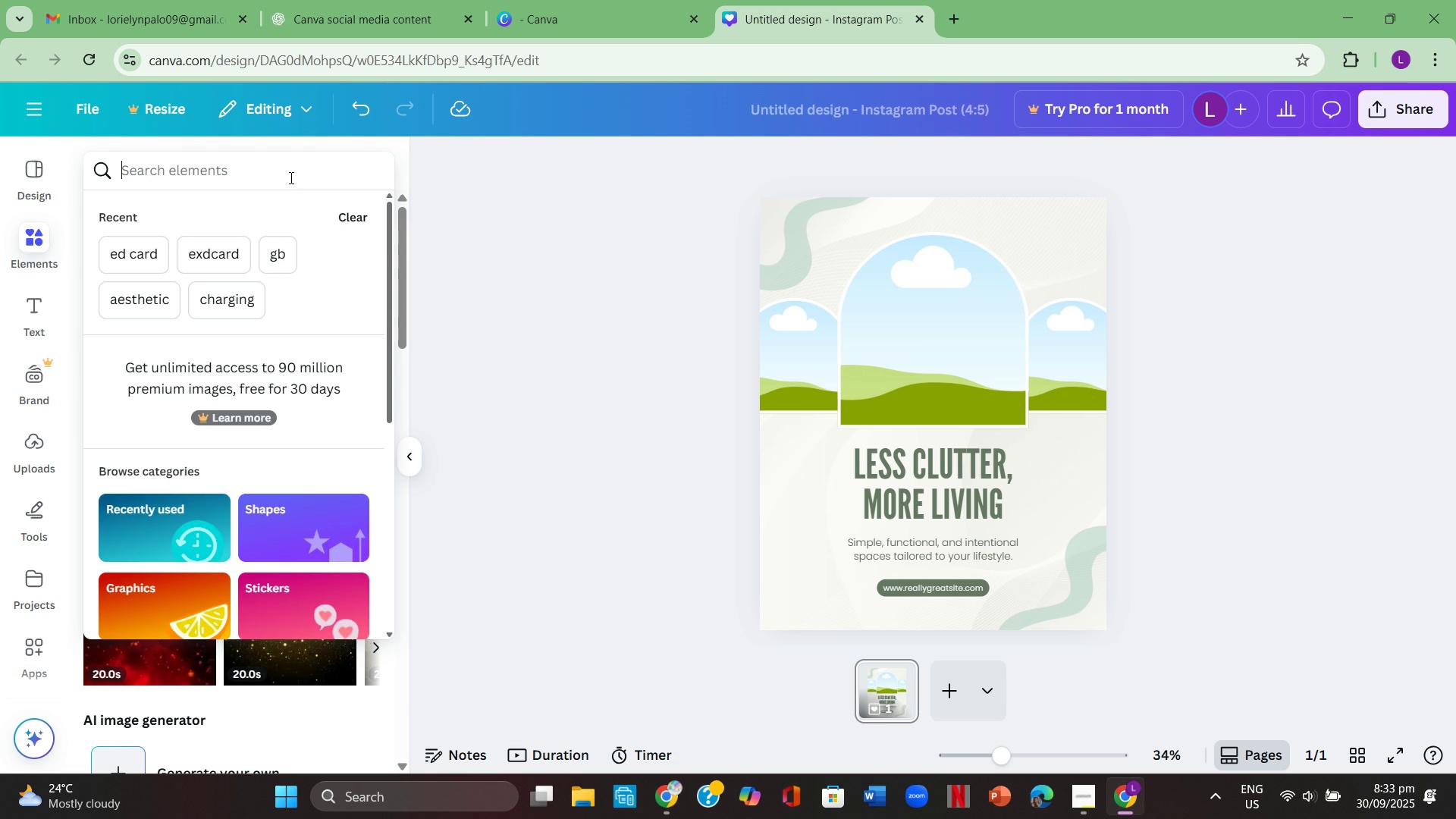 
type(bedoom)